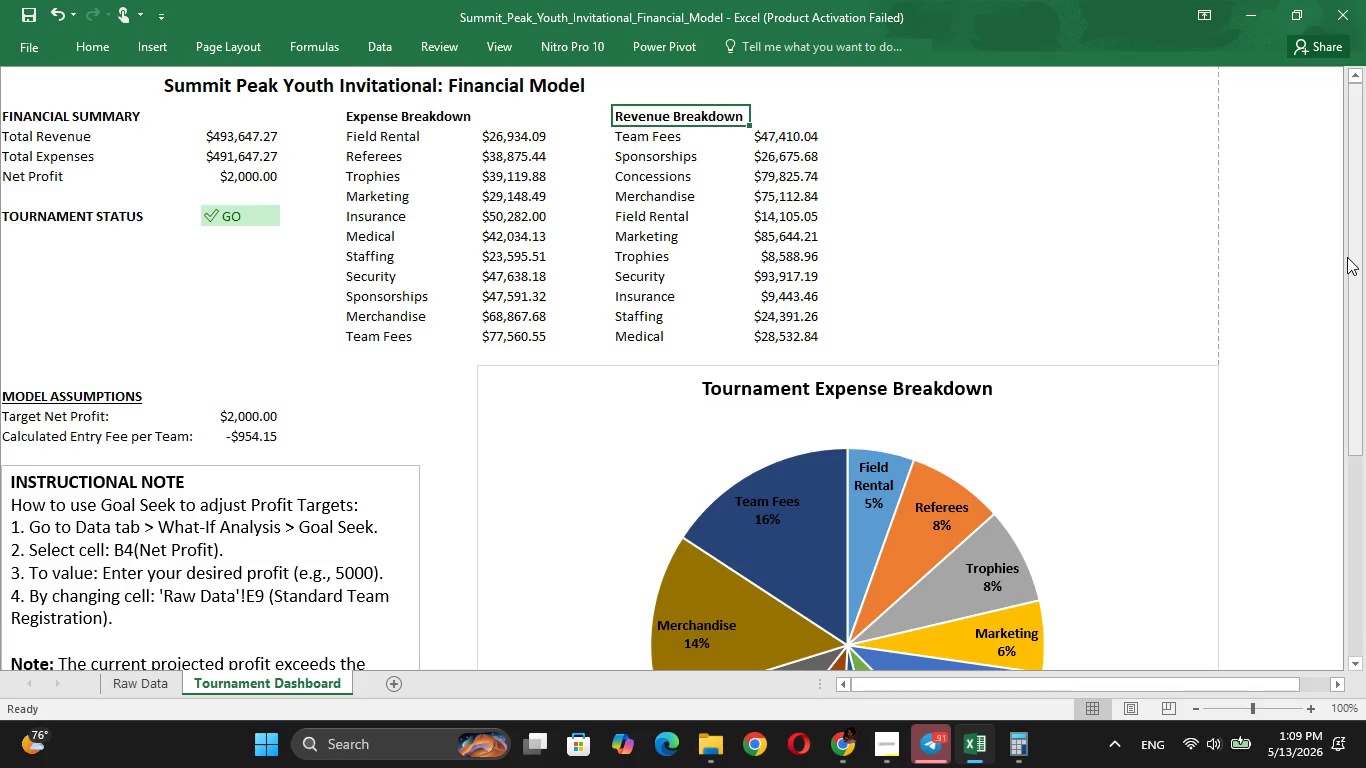 
left_click([1230, 182])
 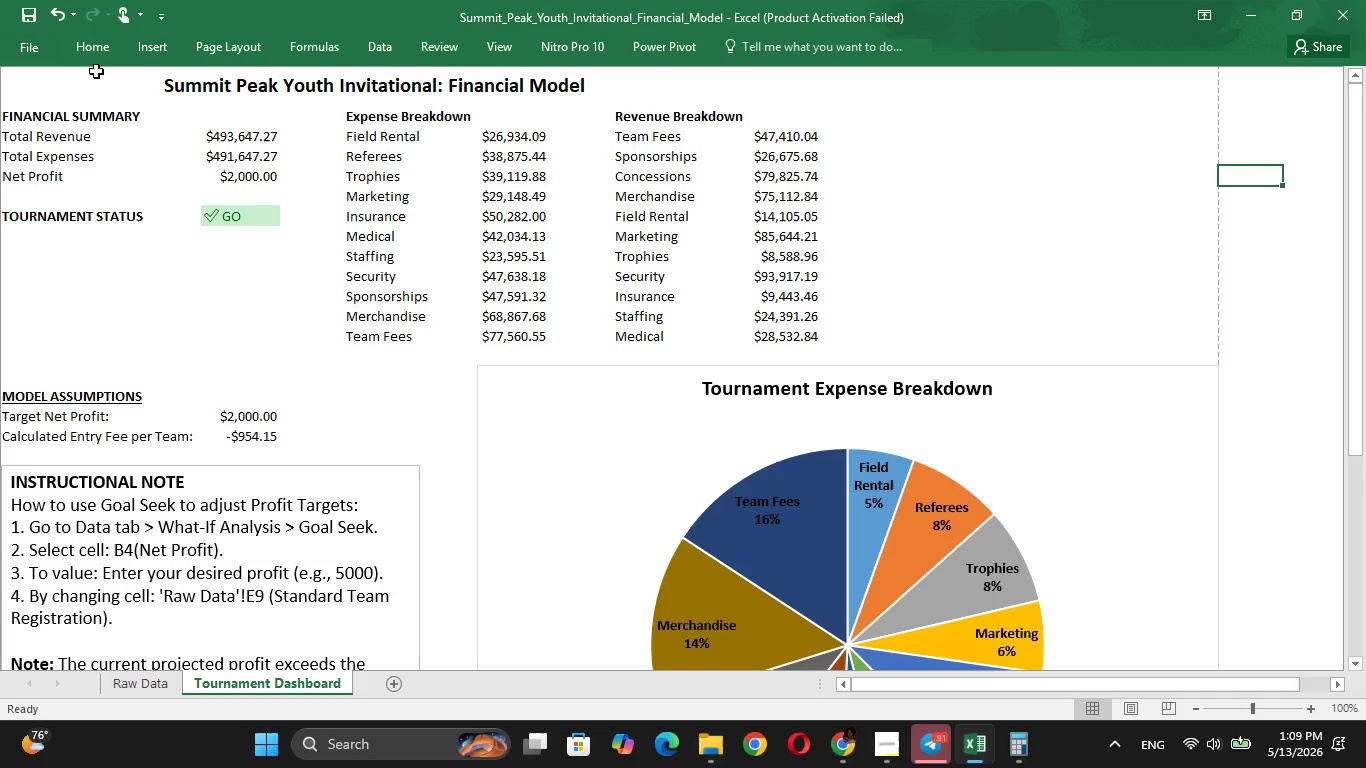 
left_click([20, 53])
 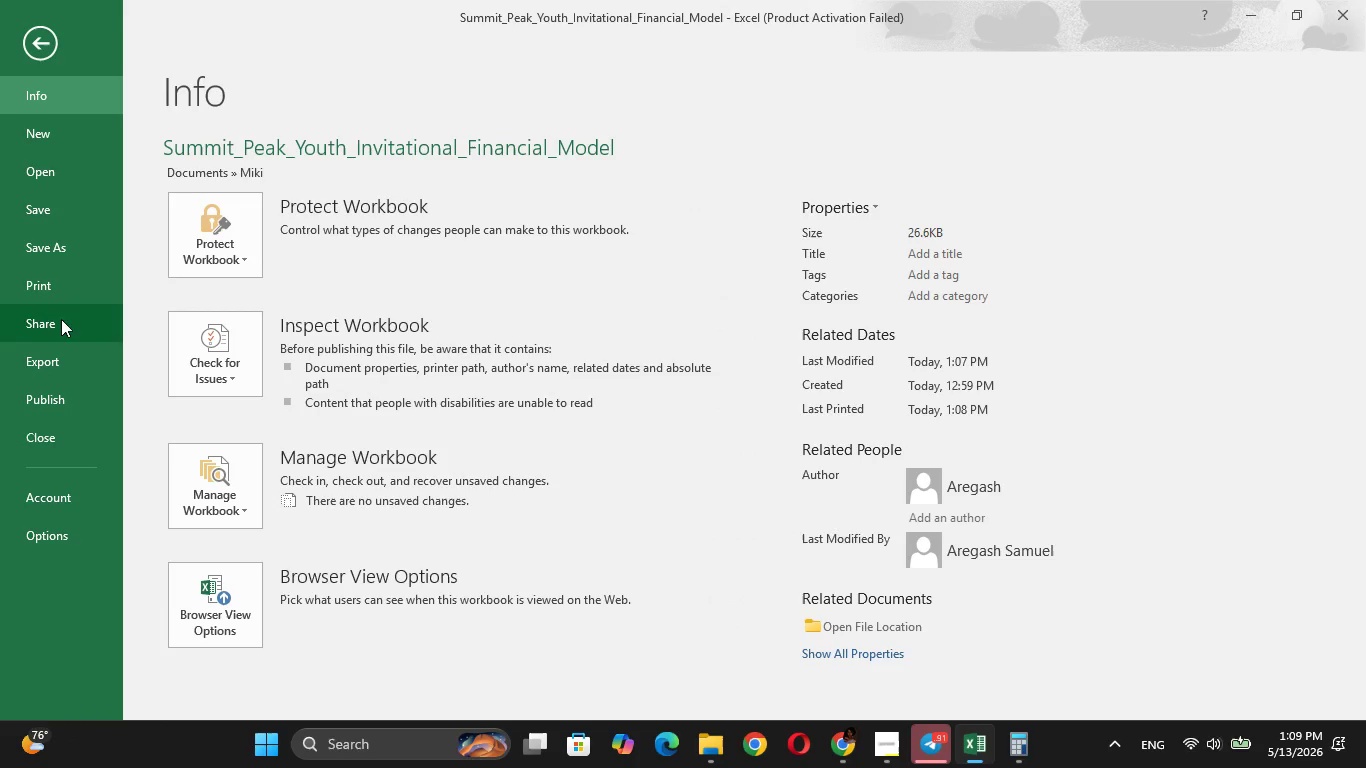 
left_click([57, 256])
 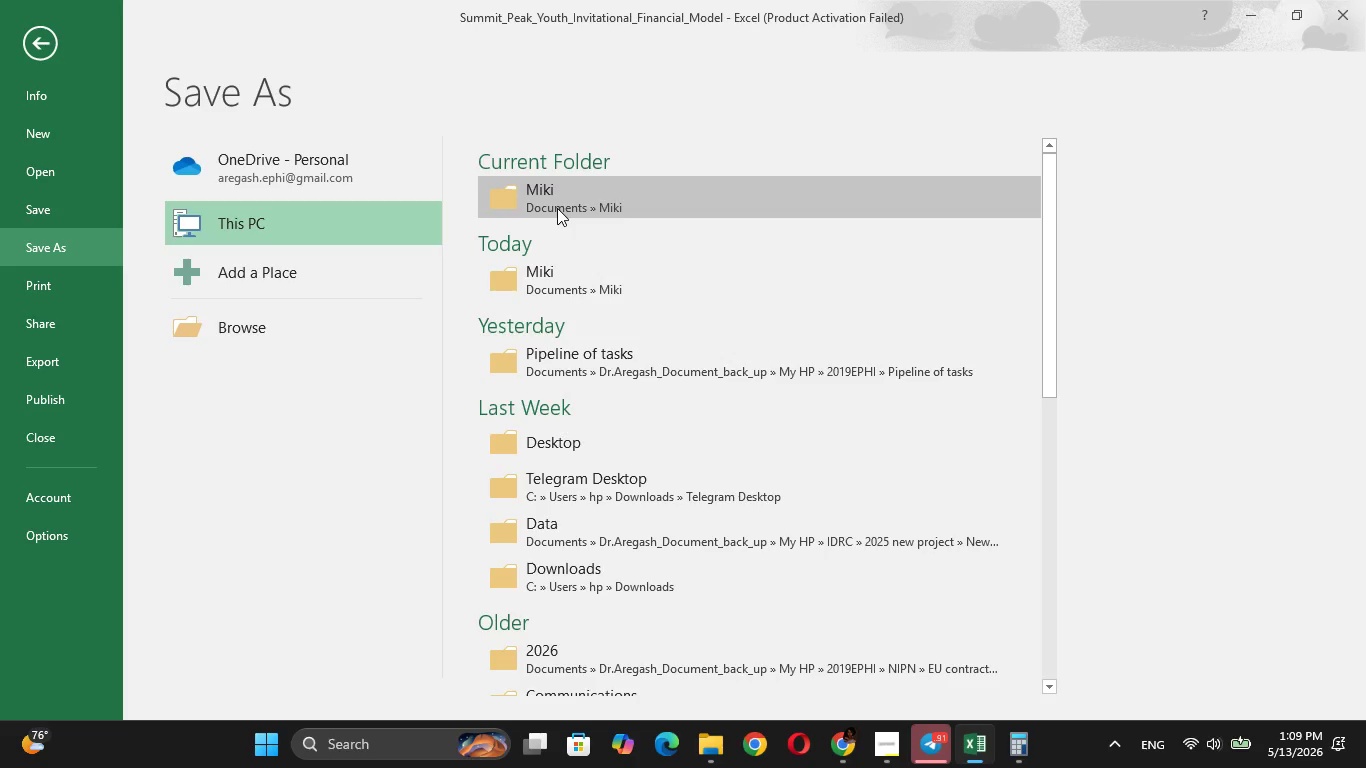 
left_click([557, 208])
 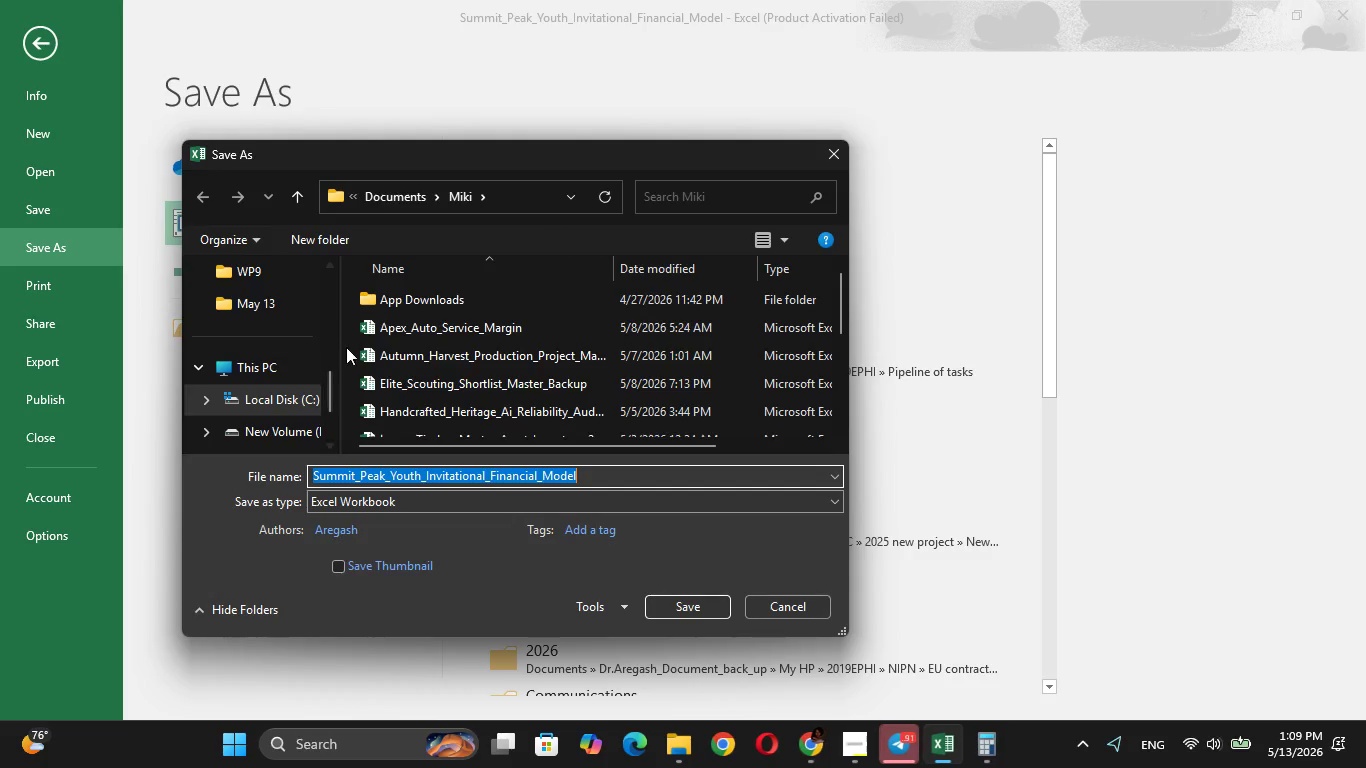 
left_click_drag(start_coordinate=[327, 386], to_coordinate=[331, 355])
 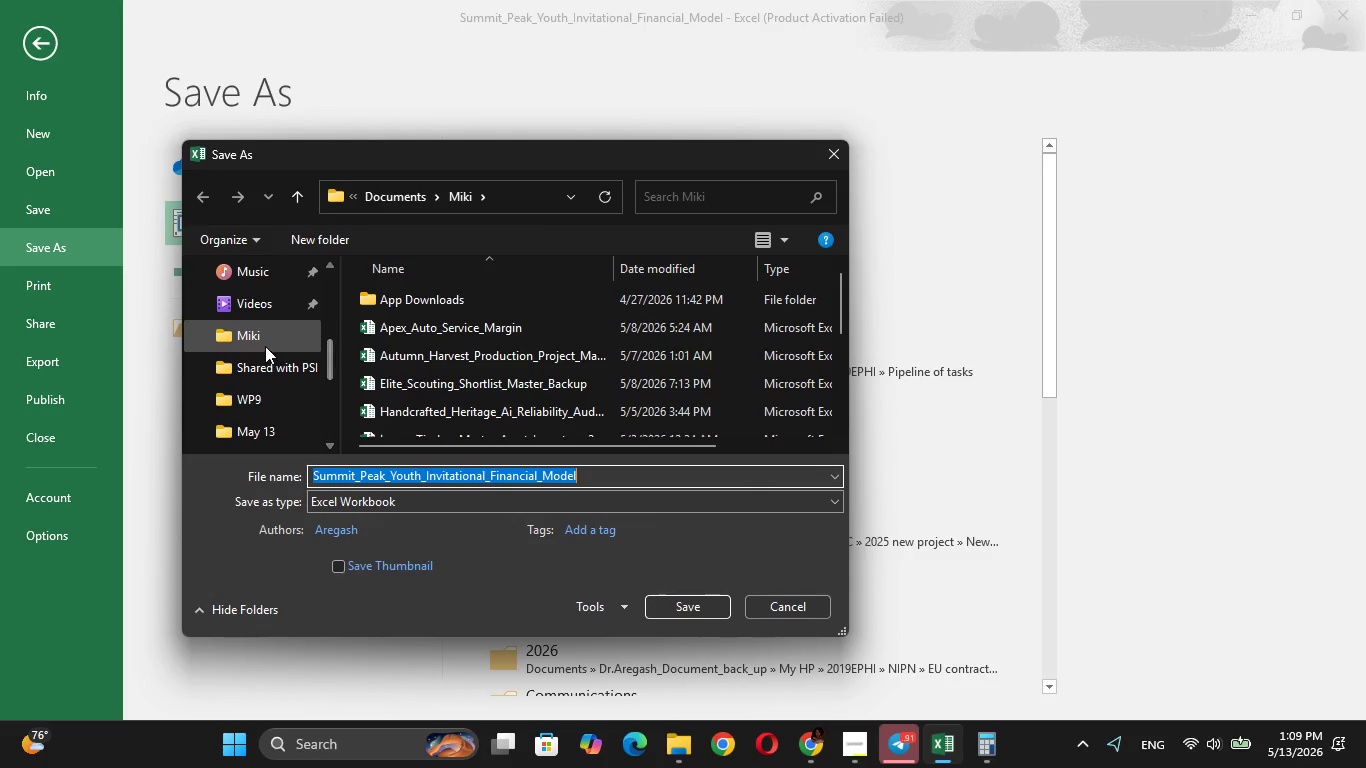 
left_click([265, 346])
 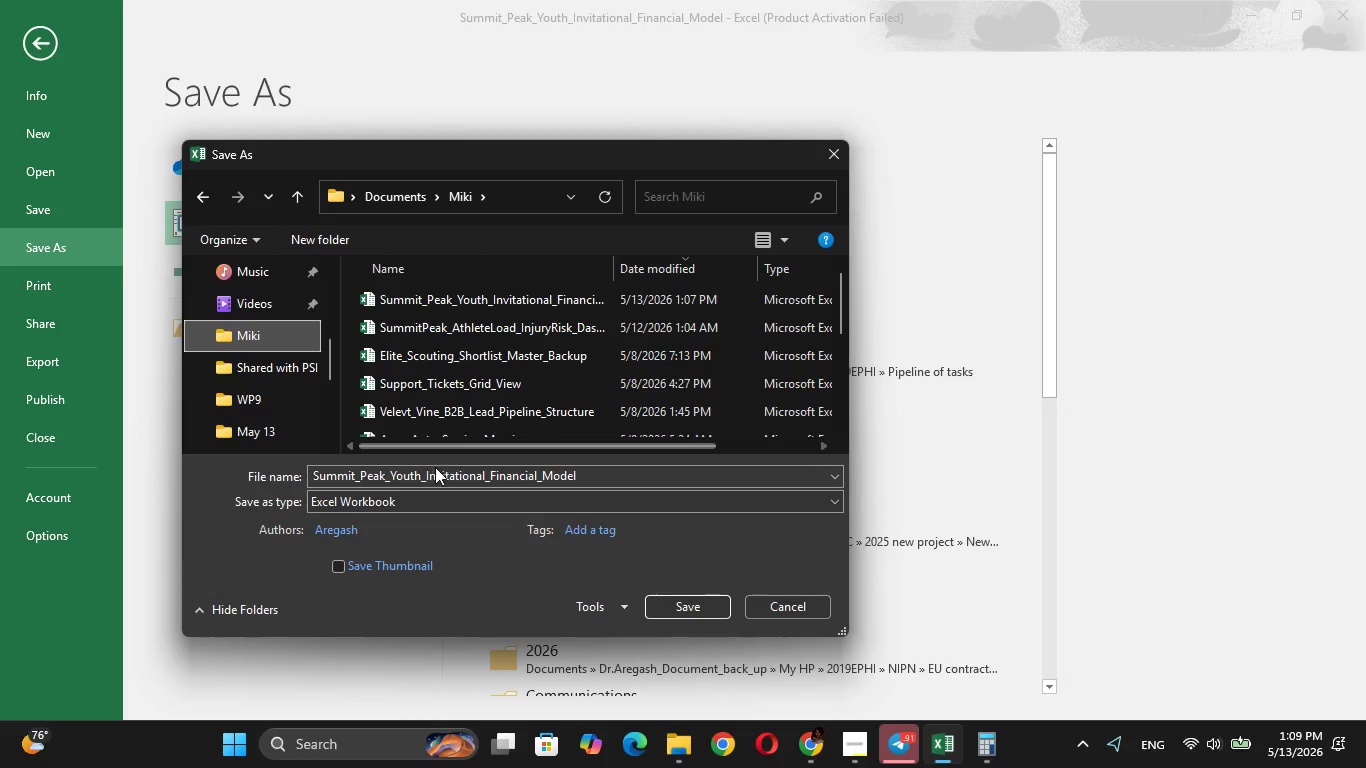 
left_click([439, 507])
 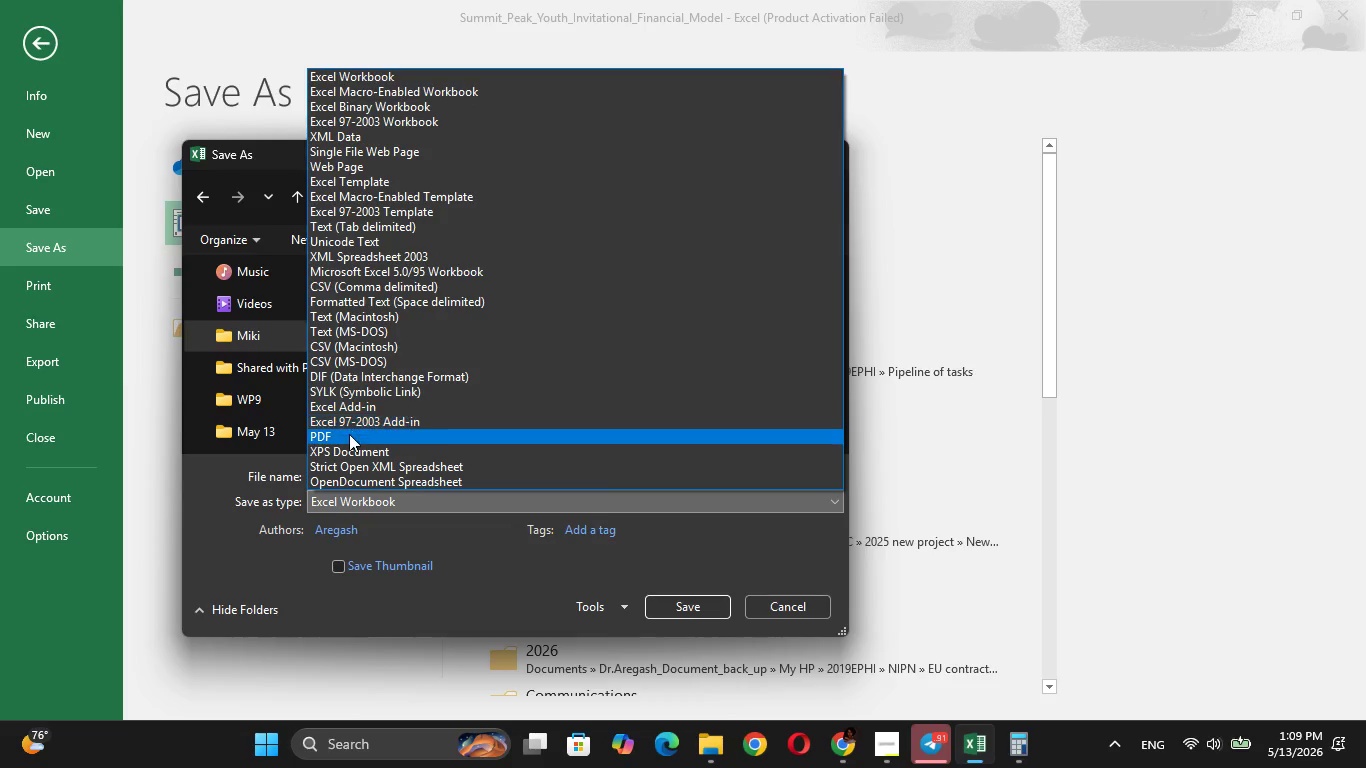 
left_click([349, 434])
 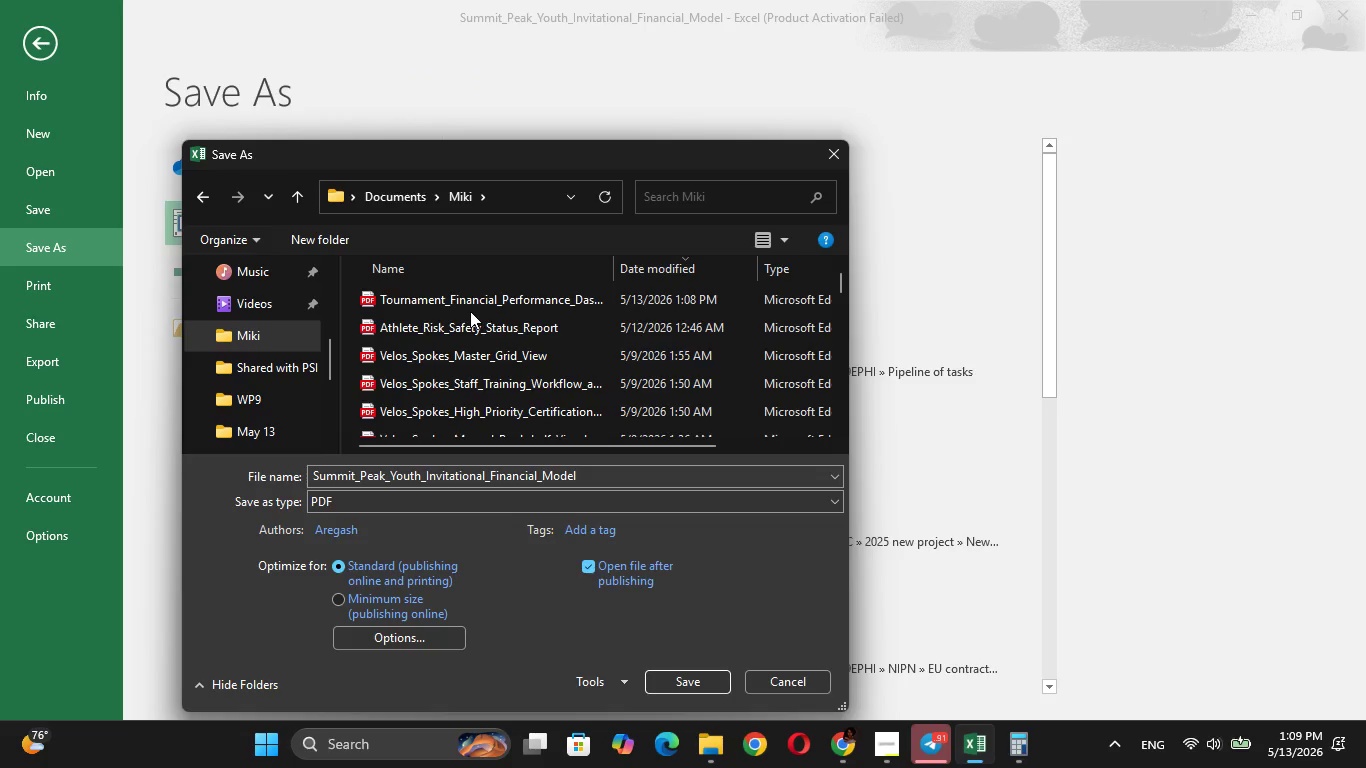 
left_click([468, 299])
 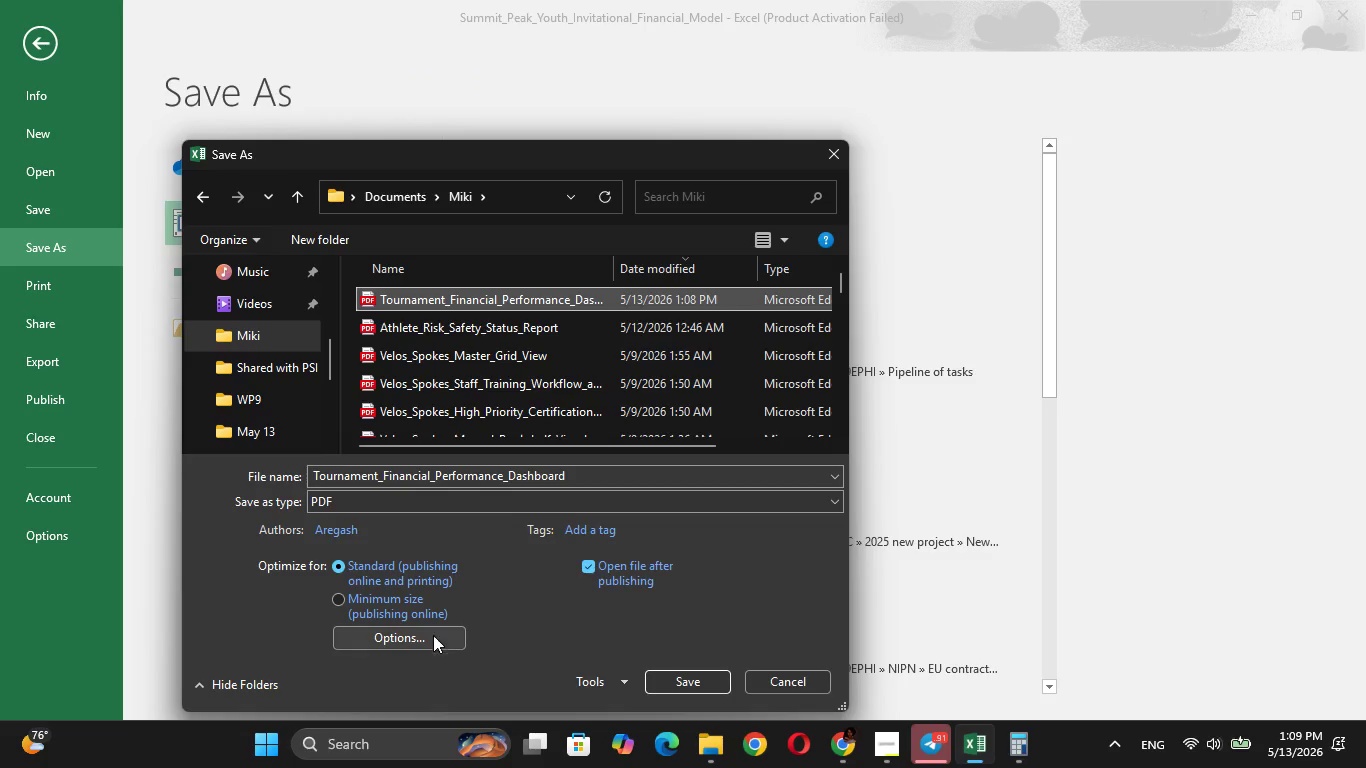 
left_click([432, 636])
 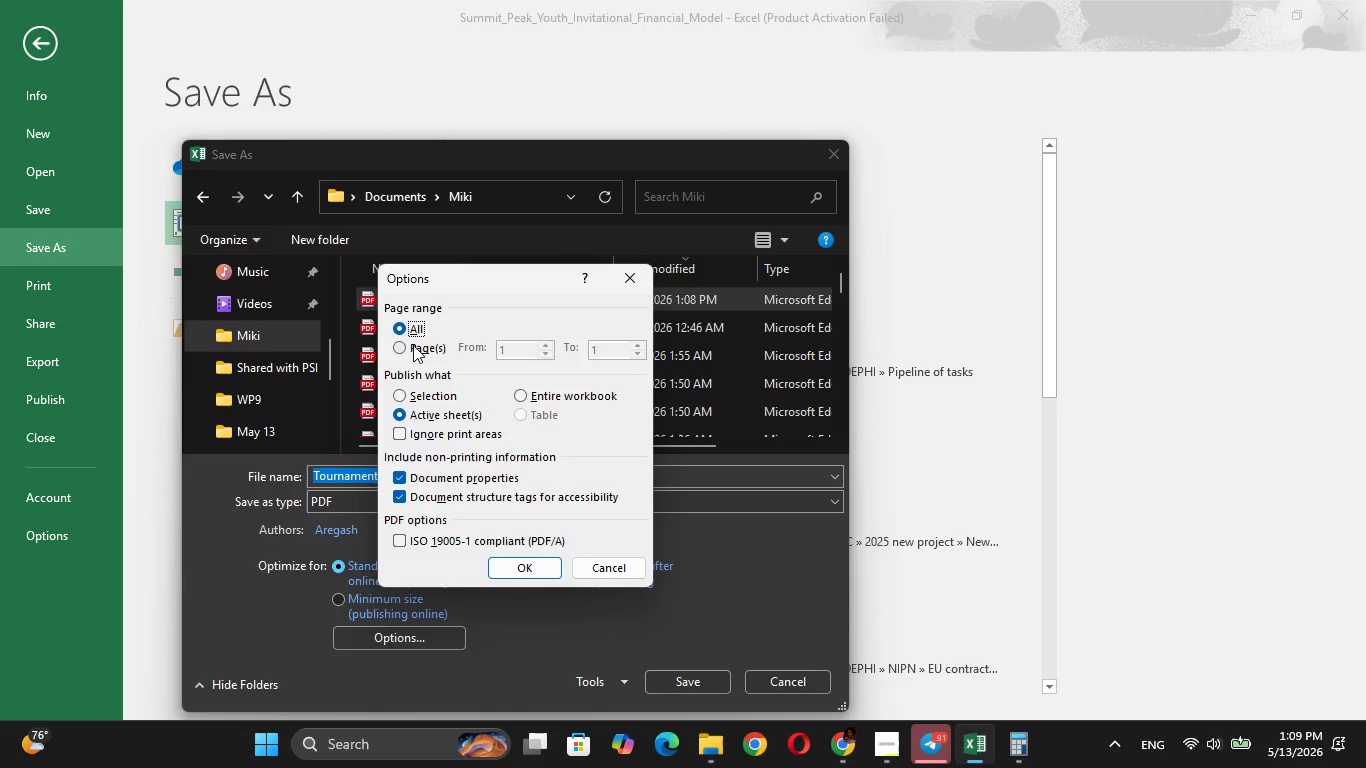 
wait(9.44)
 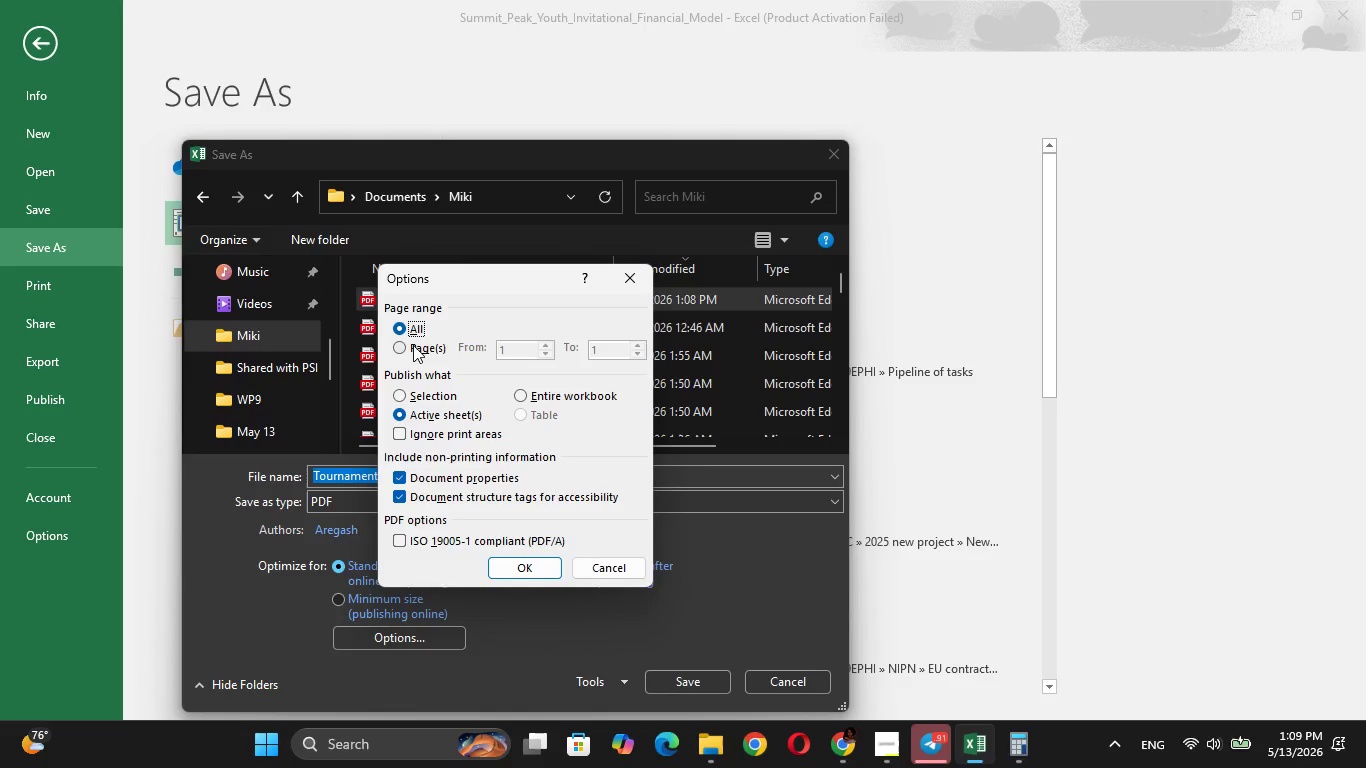 
left_click([518, 564])
 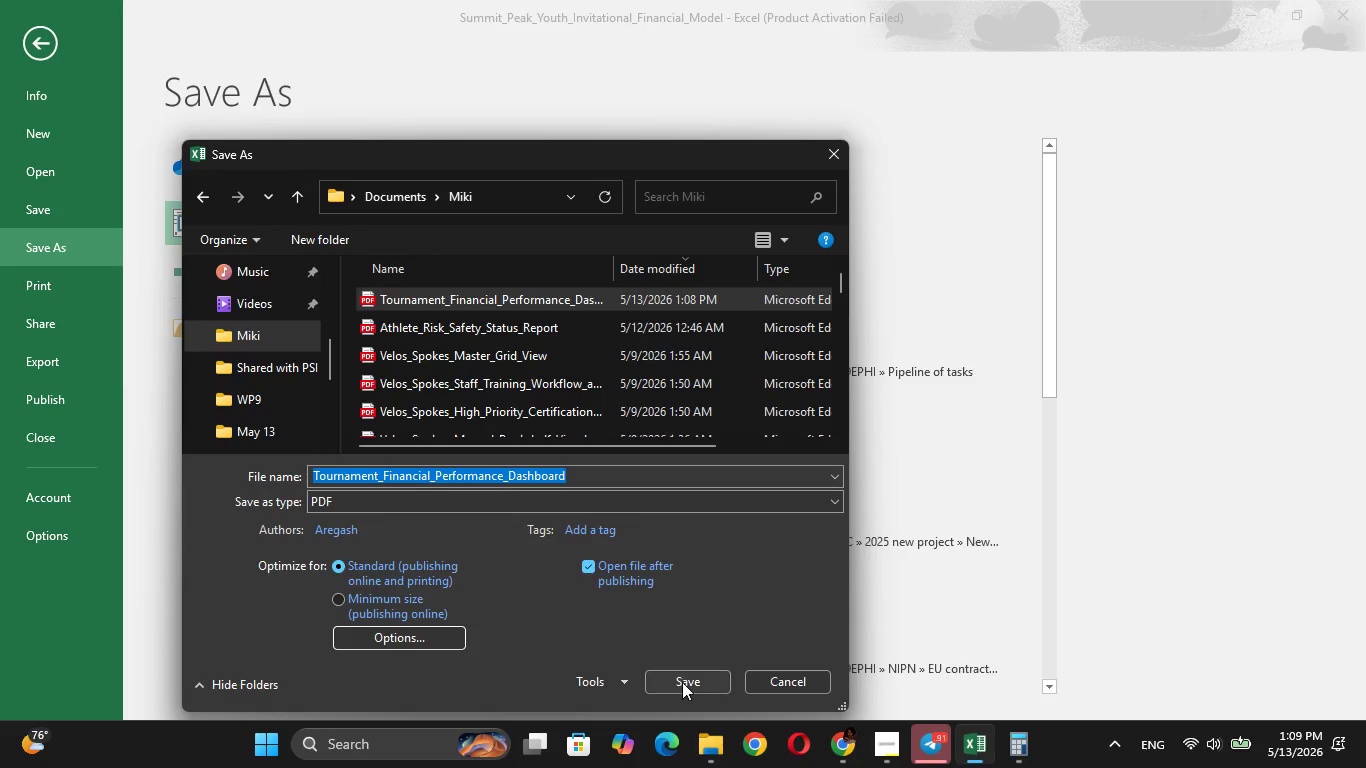 
left_click([698, 682])
 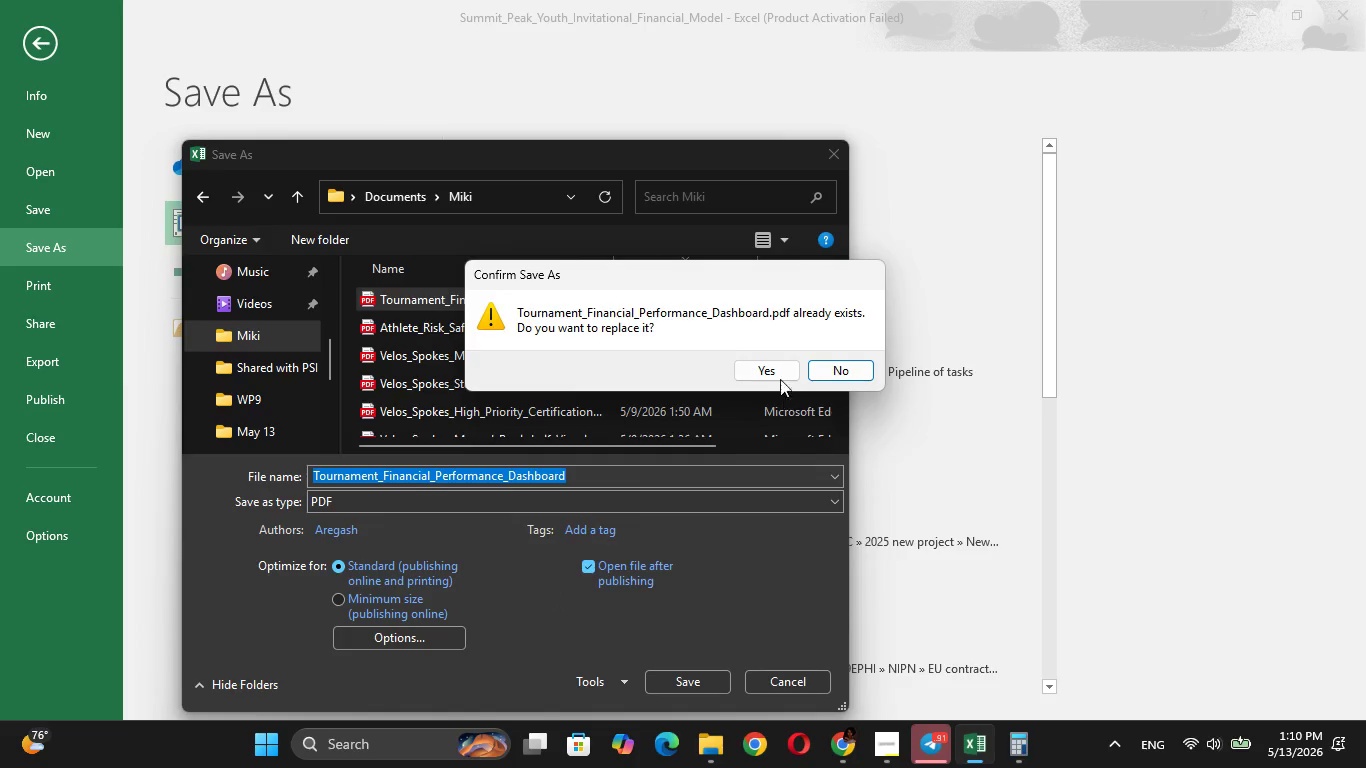 
left_click([777, 371])
 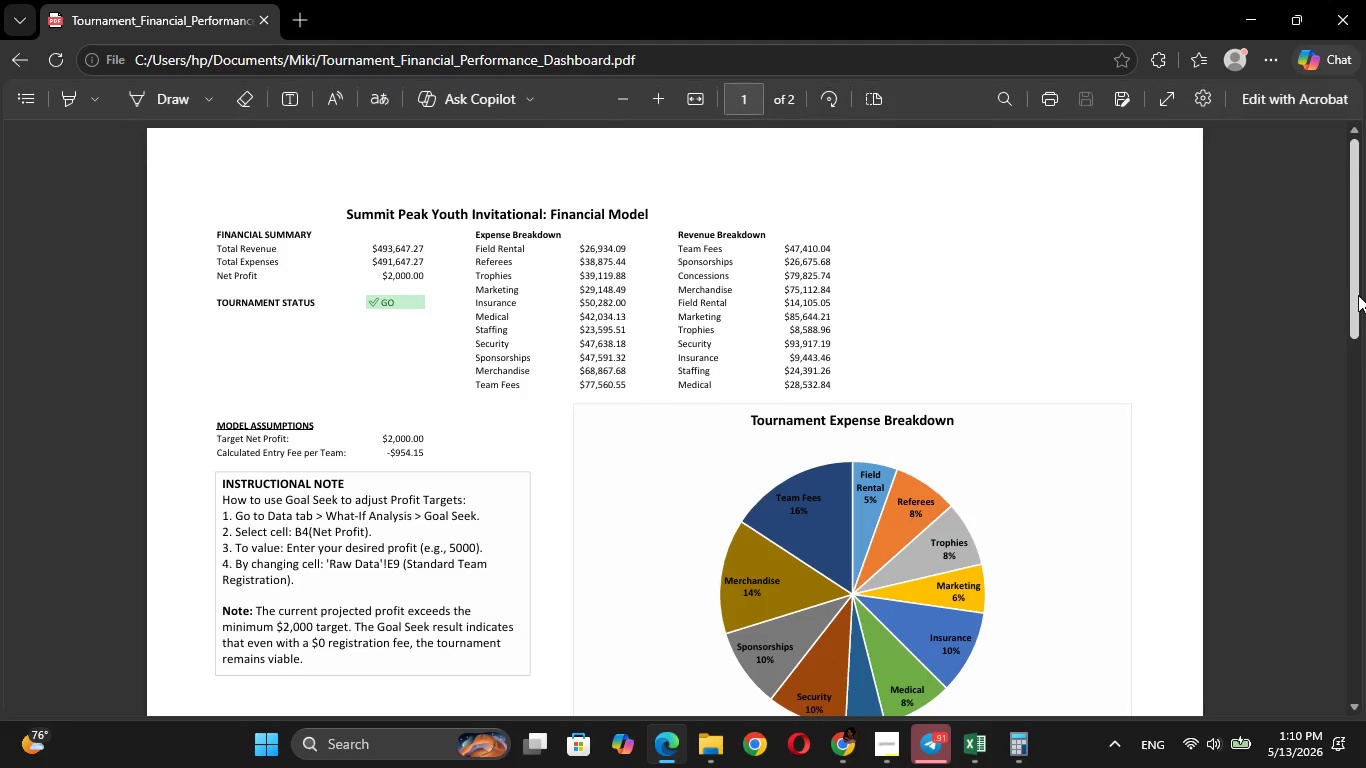 
left_click_drag(start_coordinate=[1359, 290], to_coordinate=[1365, 448])
 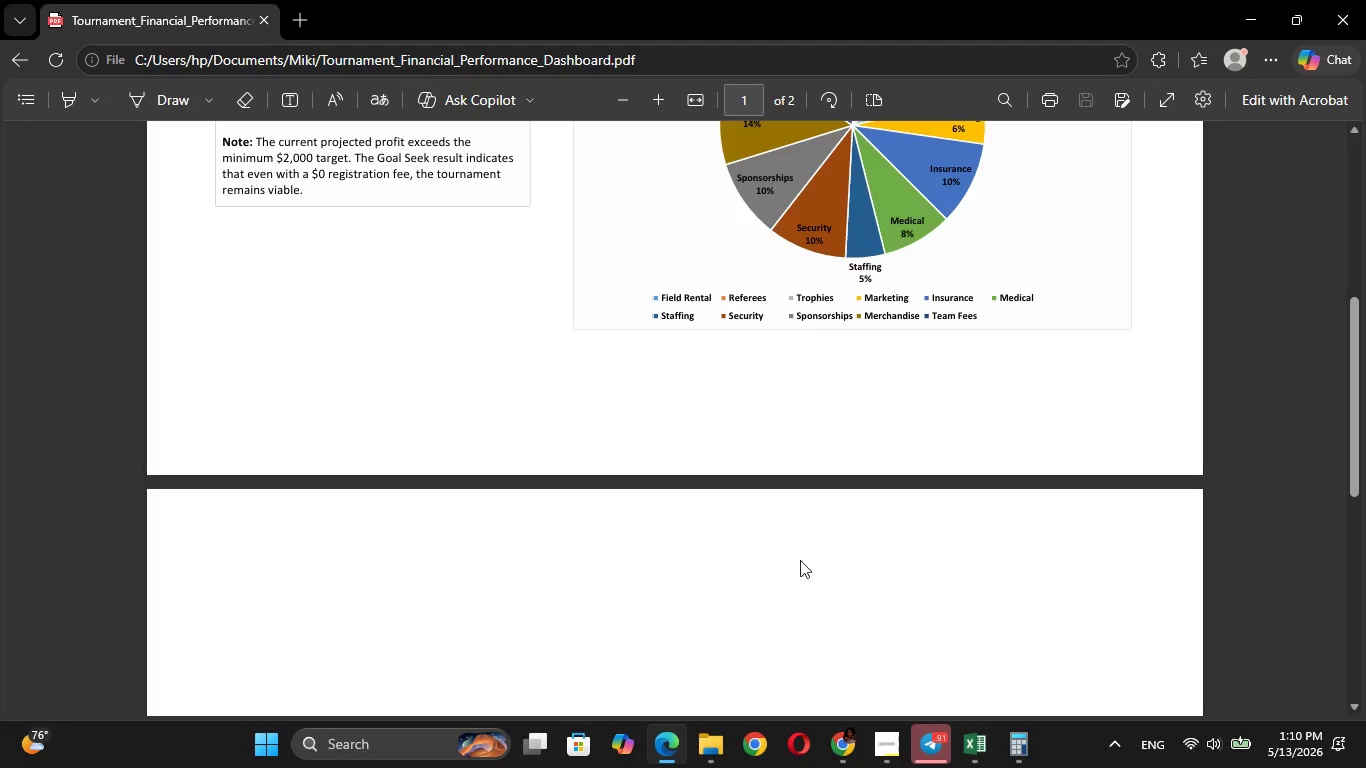 
left_click([759, 620])
 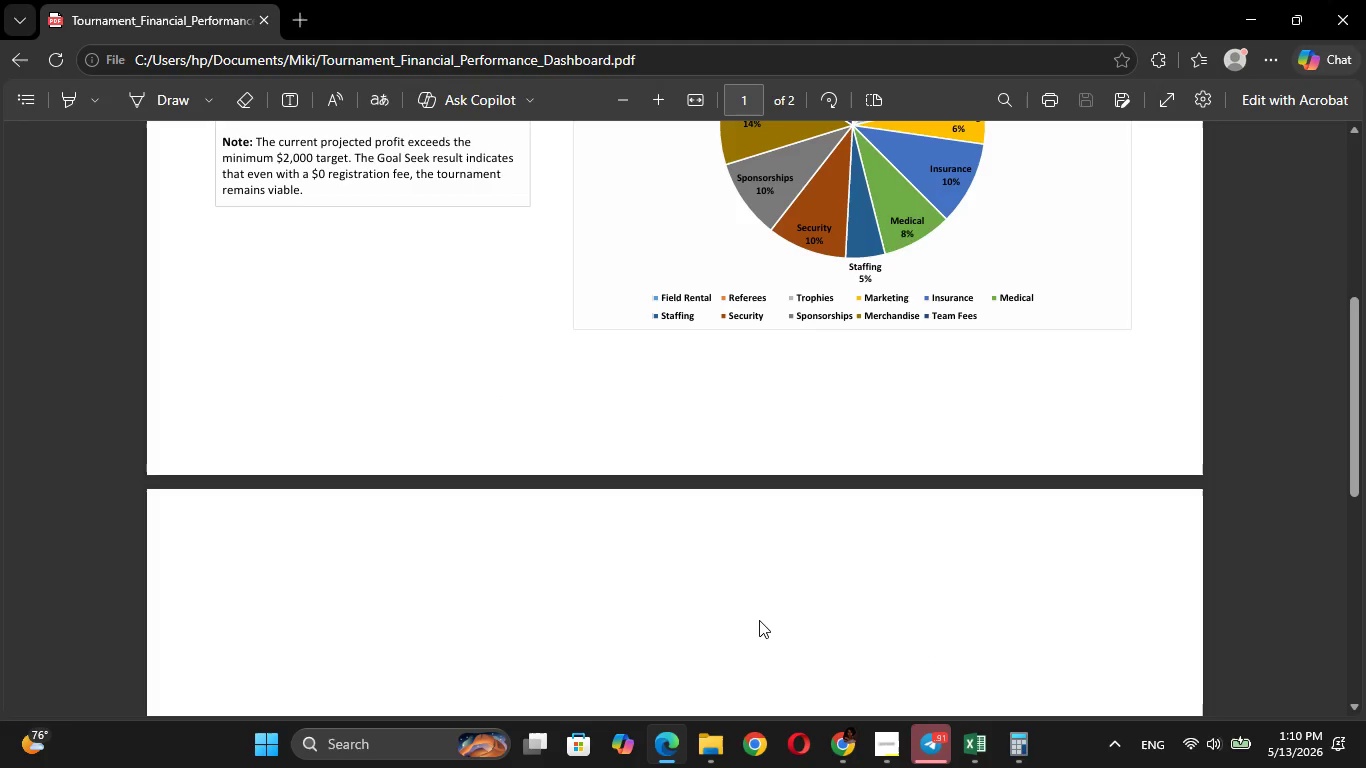 
right_click([759, 620])
 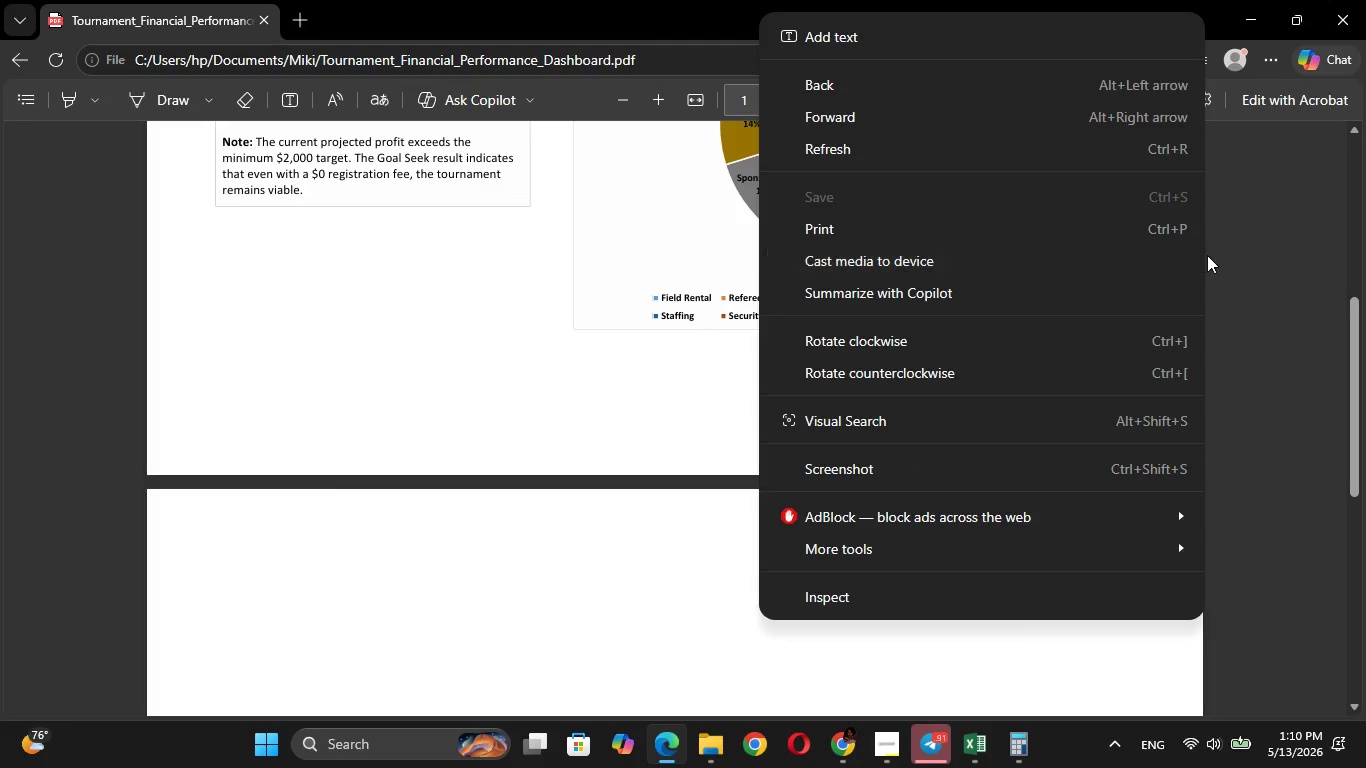 
left_click([1263, 271])
 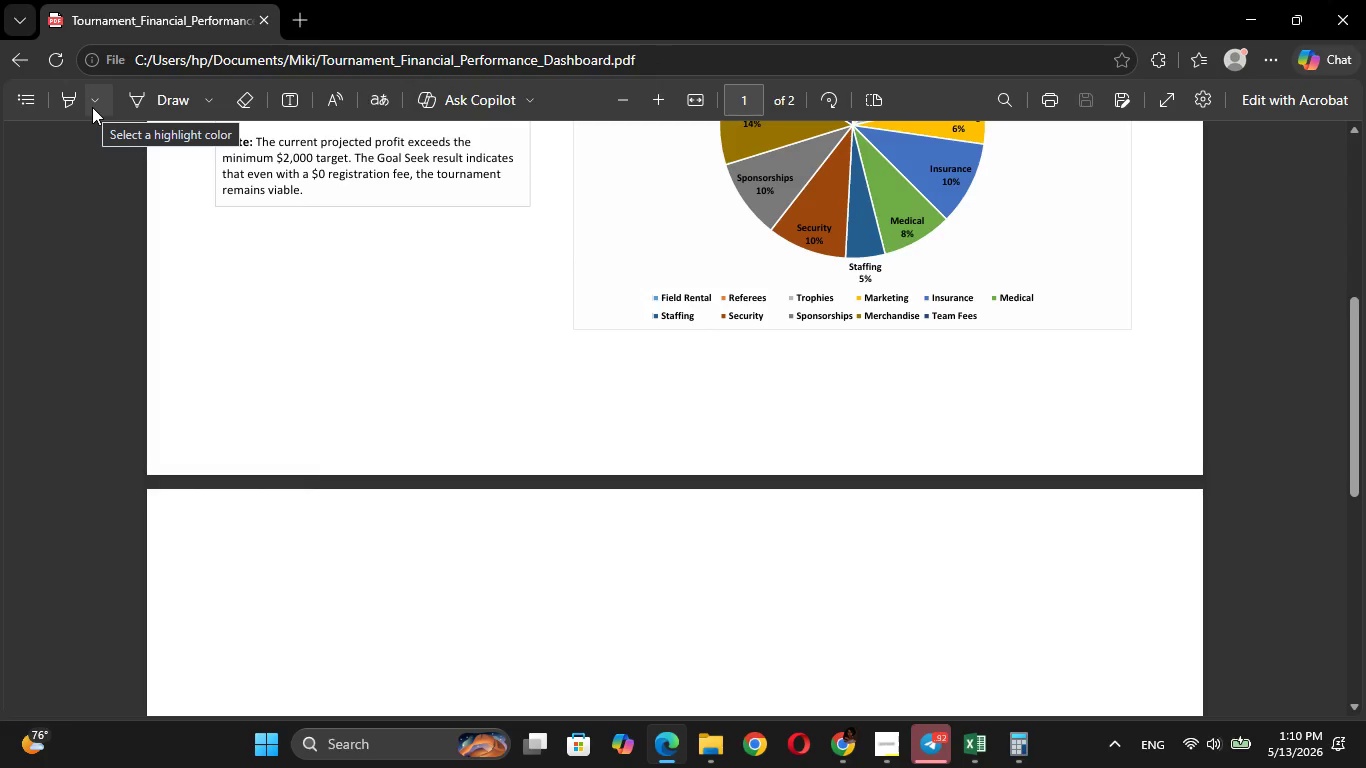 
wait(11.28)
 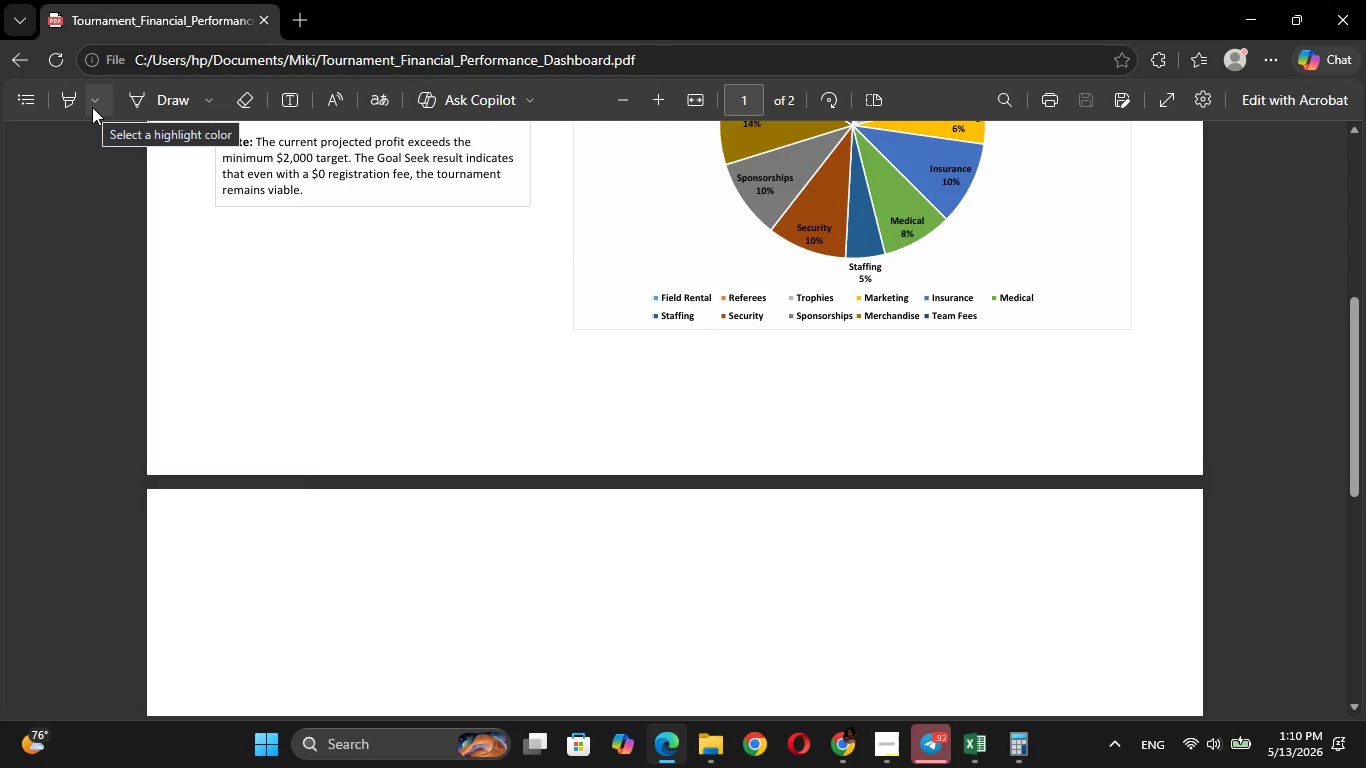 
left_click([781, 98])
 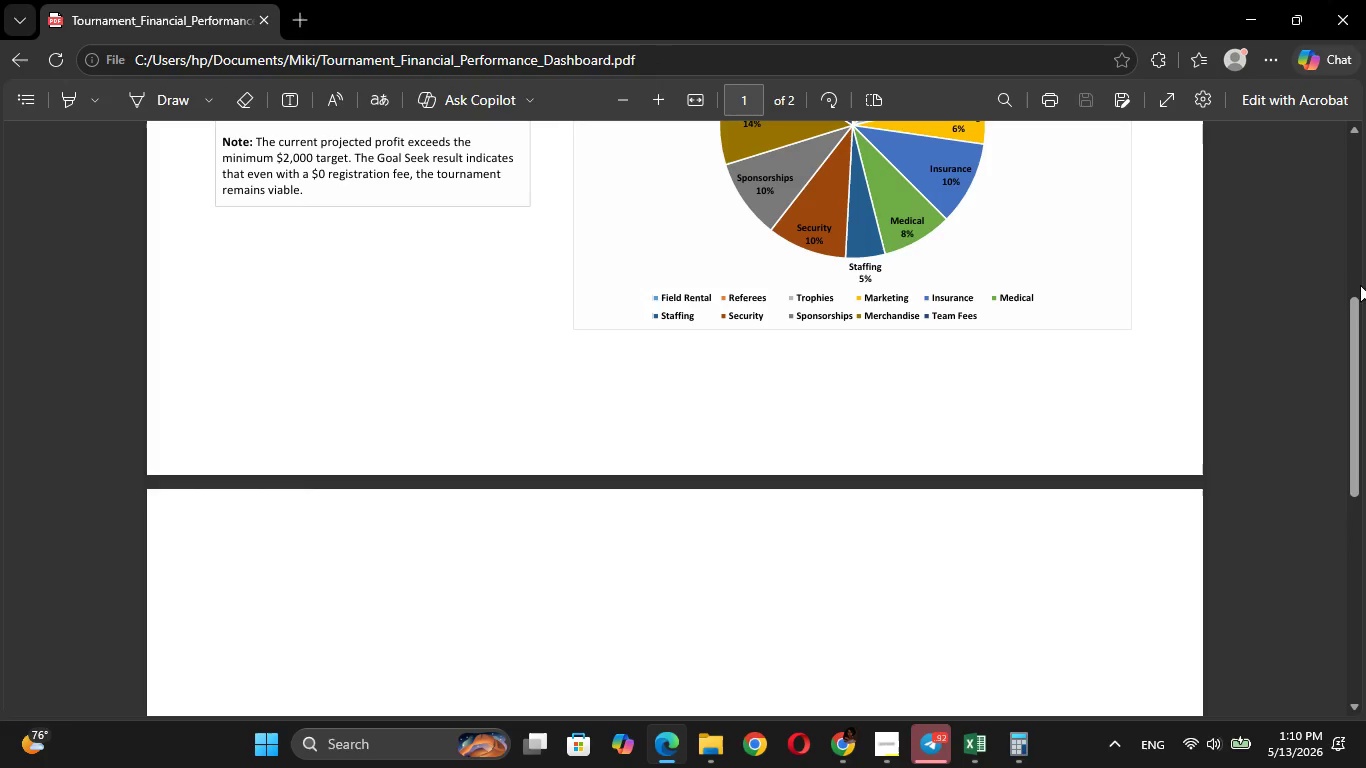 
left_click_drag(start_coordinate=[1356, 306], to_coordinate=[1362, 444])
 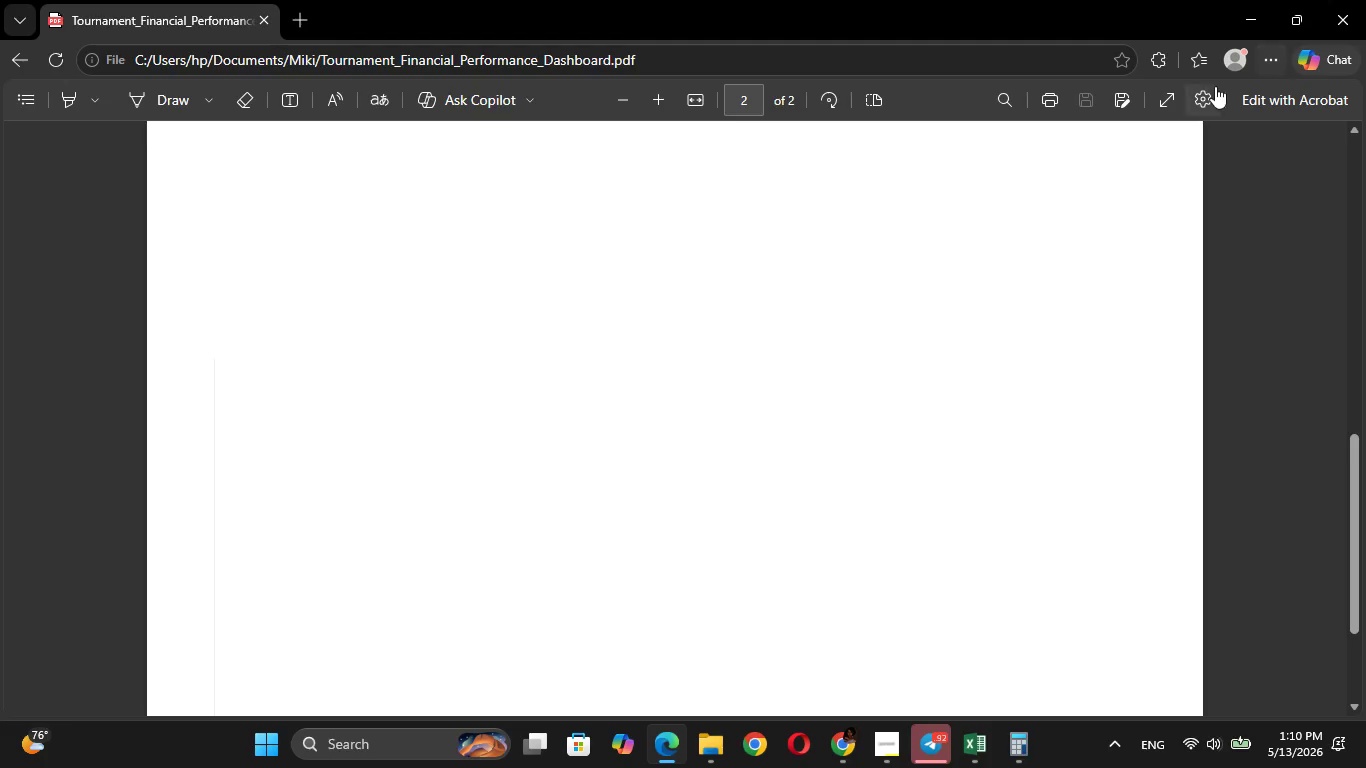 
left_click([1206, 95])
 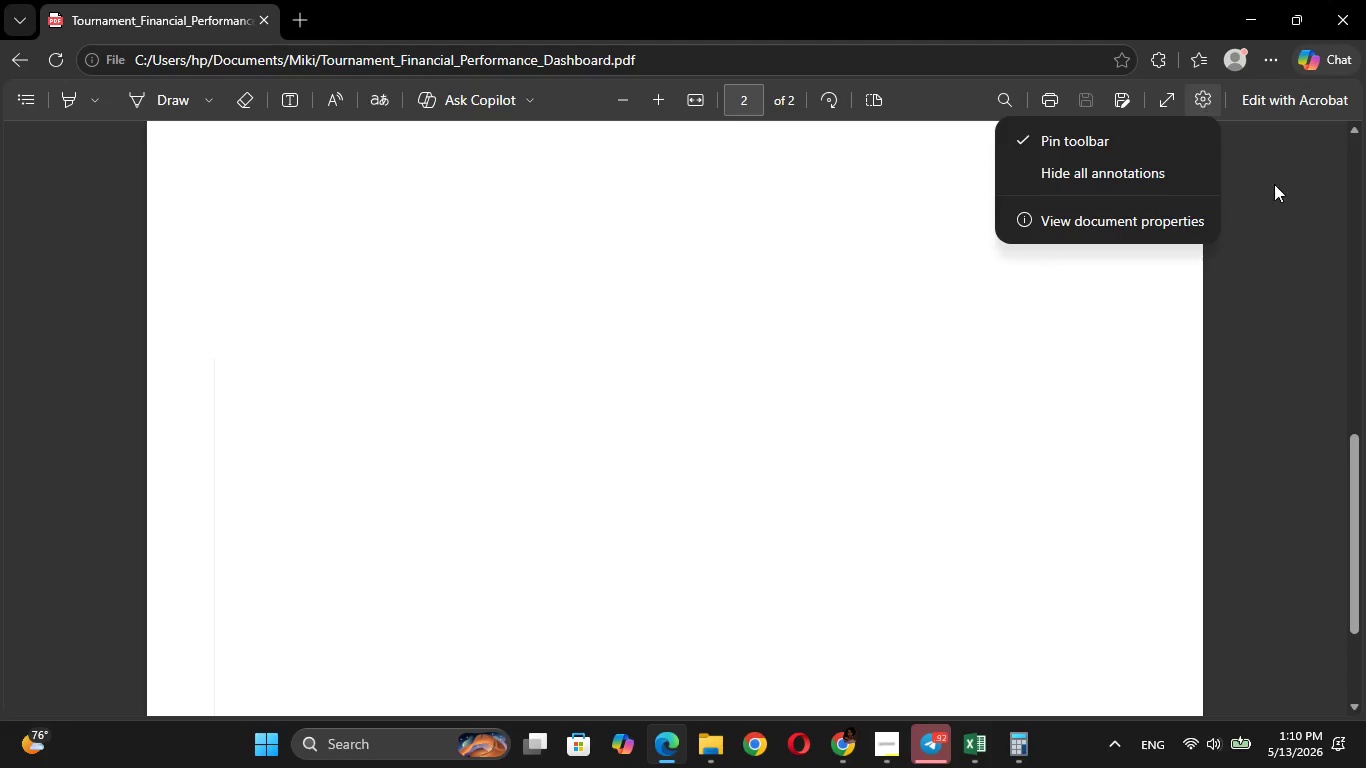 
left_click([1278, 187])
 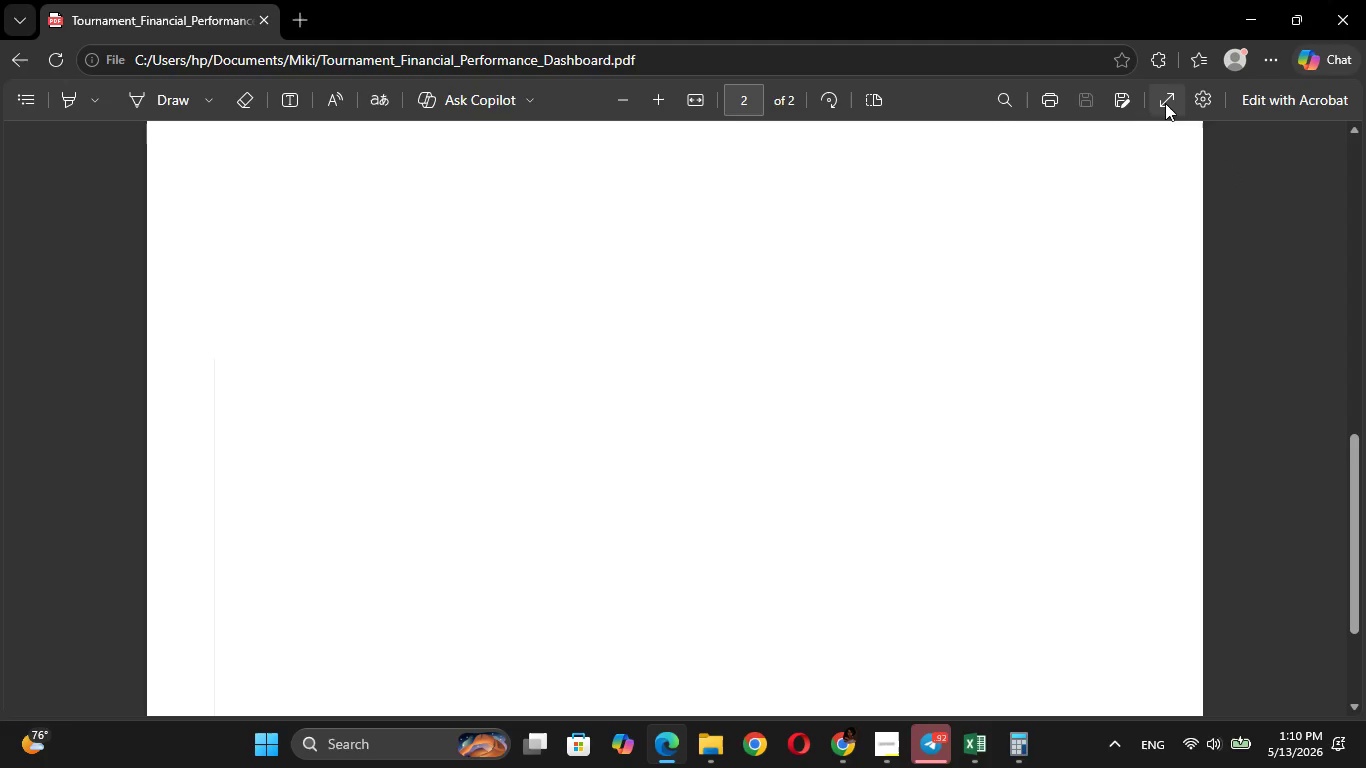 
left_click([1167, 90])
 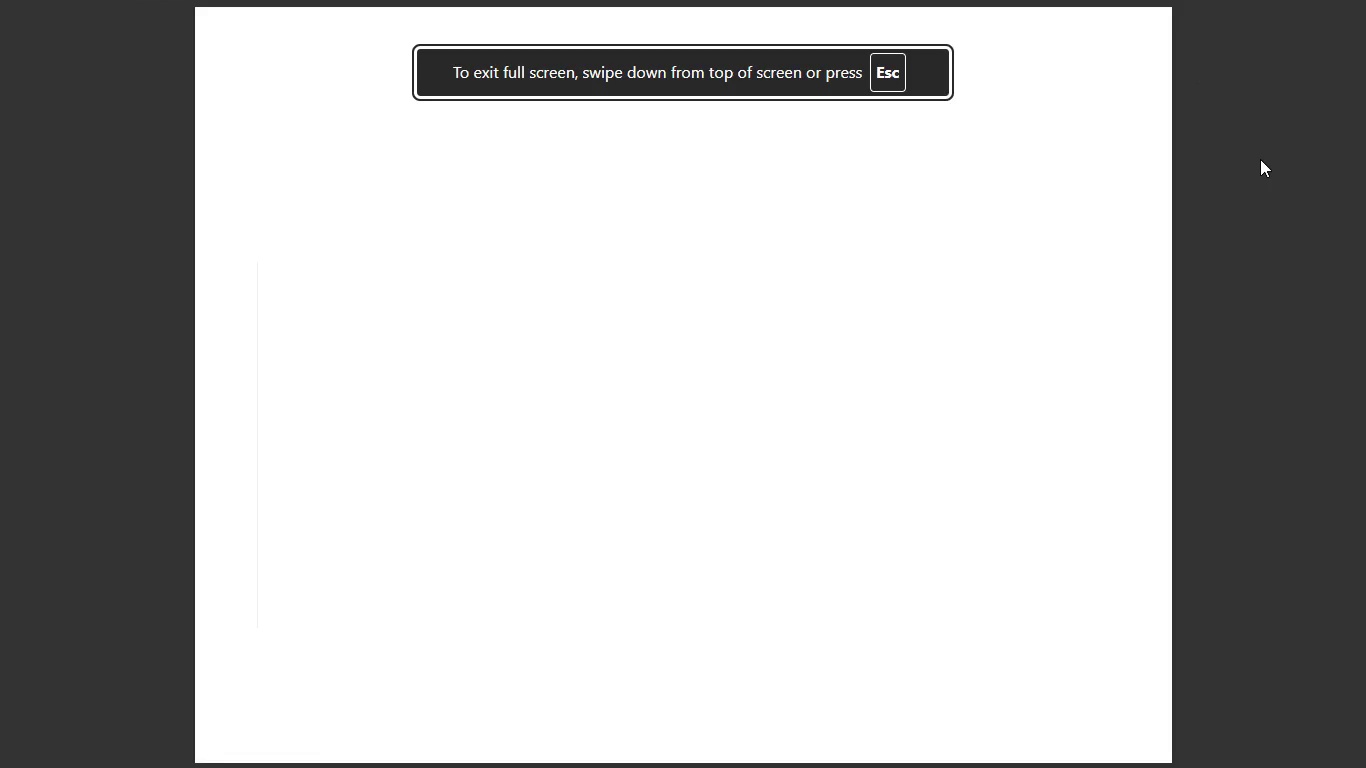 
key(ArrowLeft)
 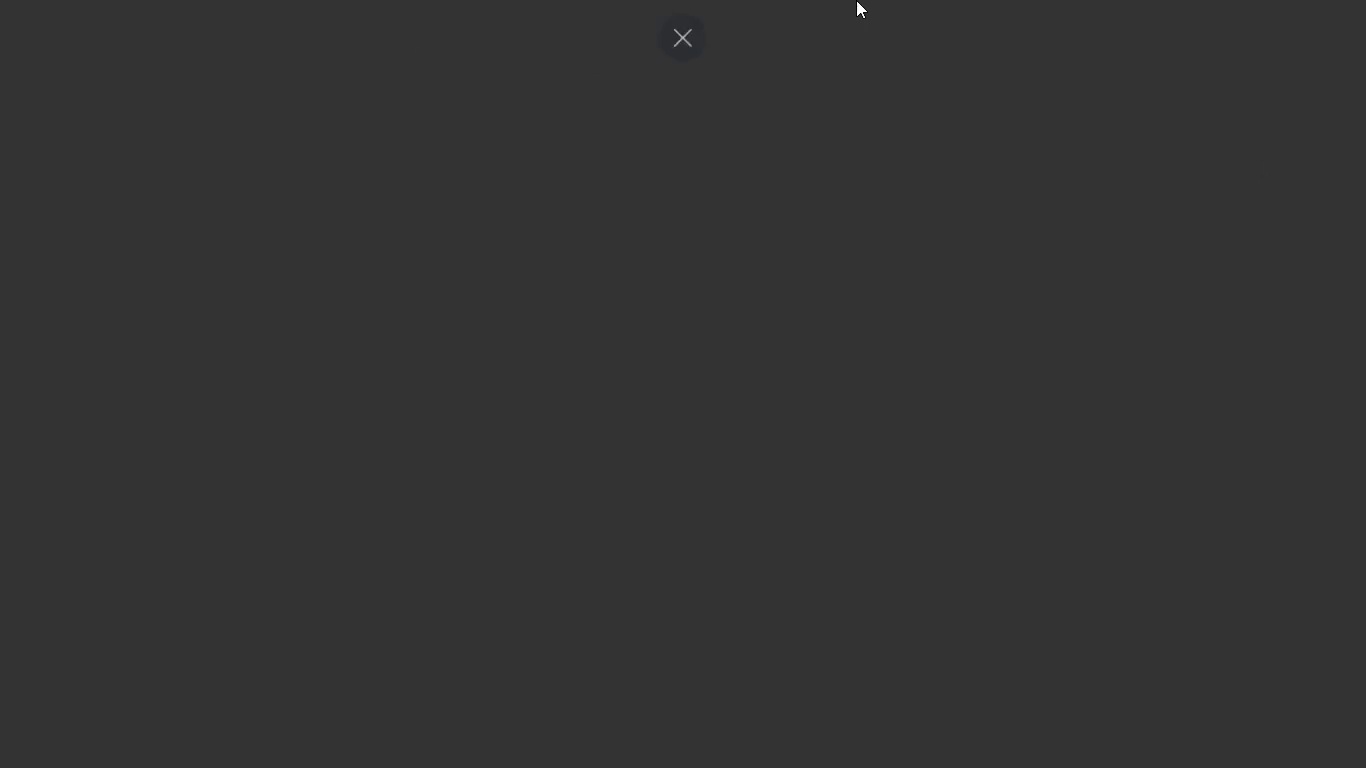 
left_click([686, 62])
 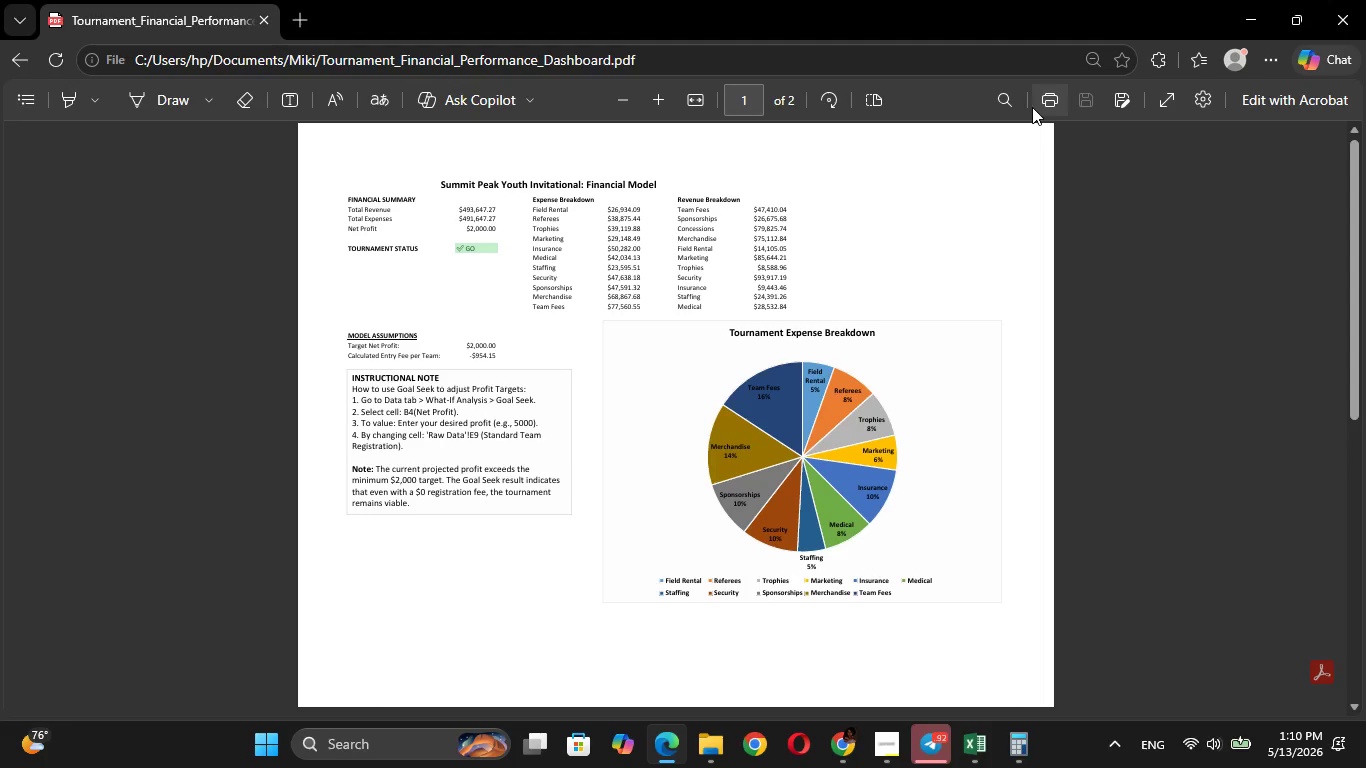 
left_click([1006, 95])
 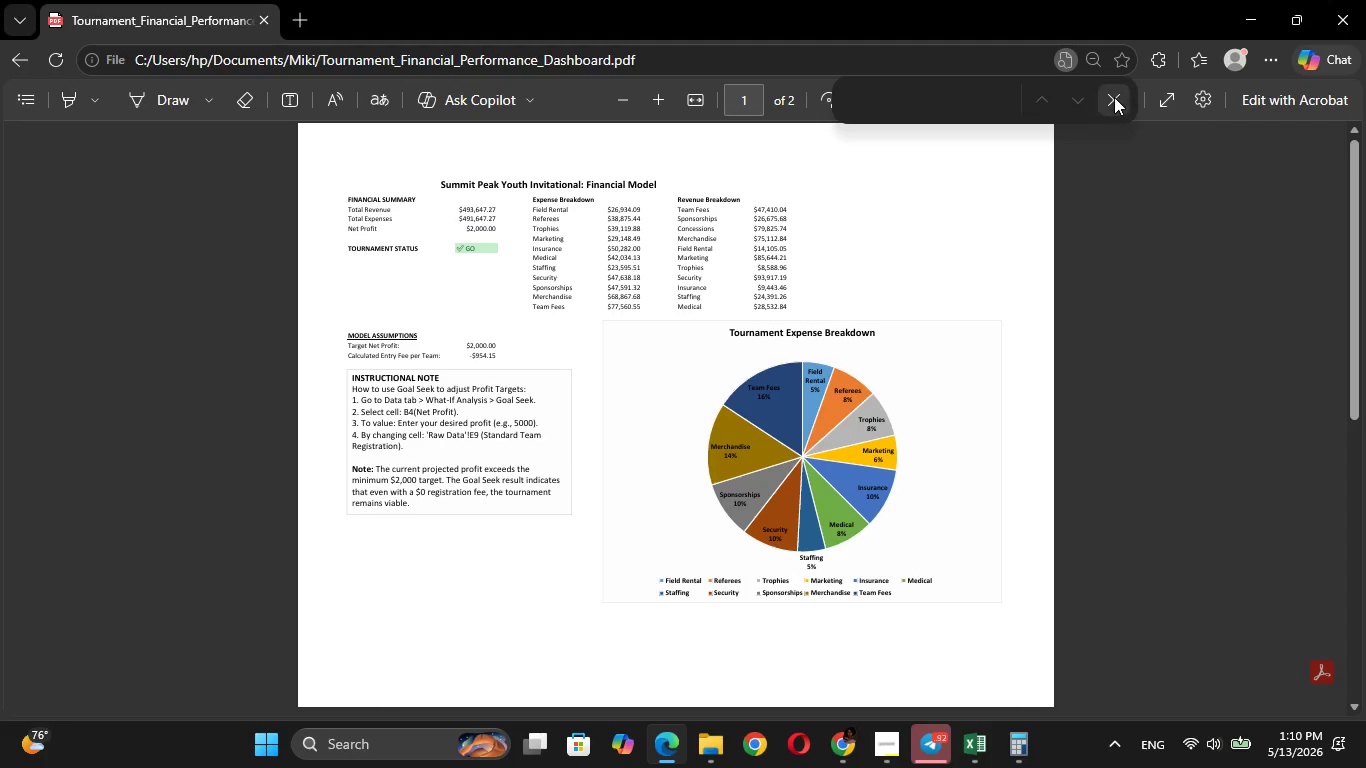 
left_click([1114, 97])
 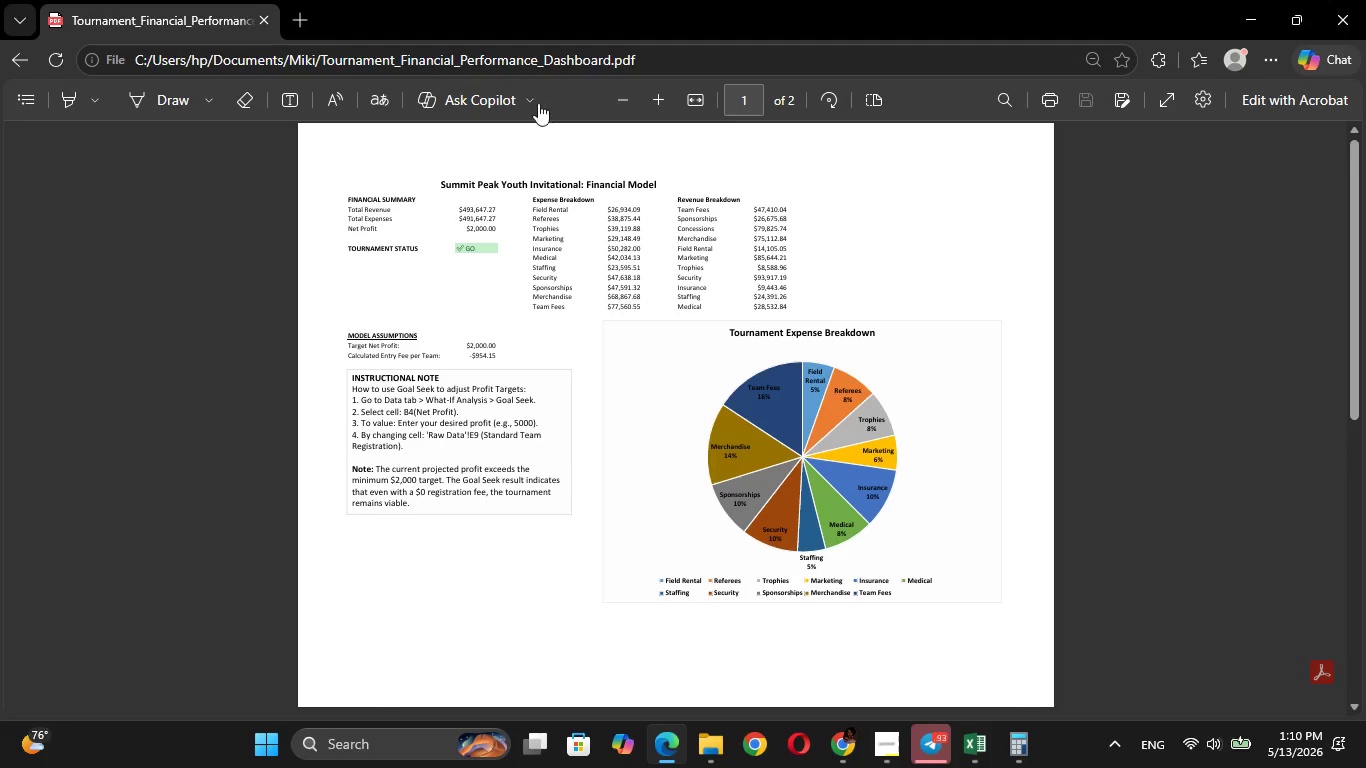 
left_click([532, 100])
 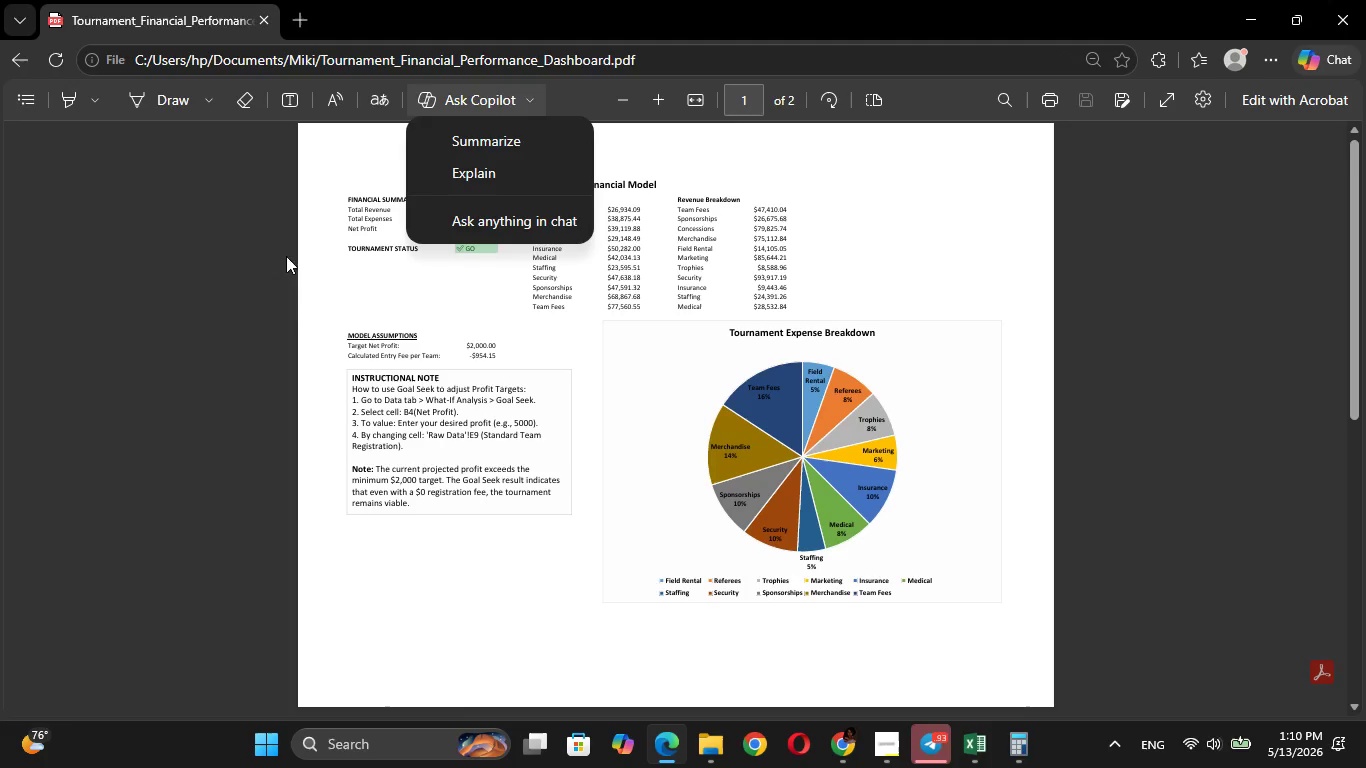 
left_click([231, 244])
 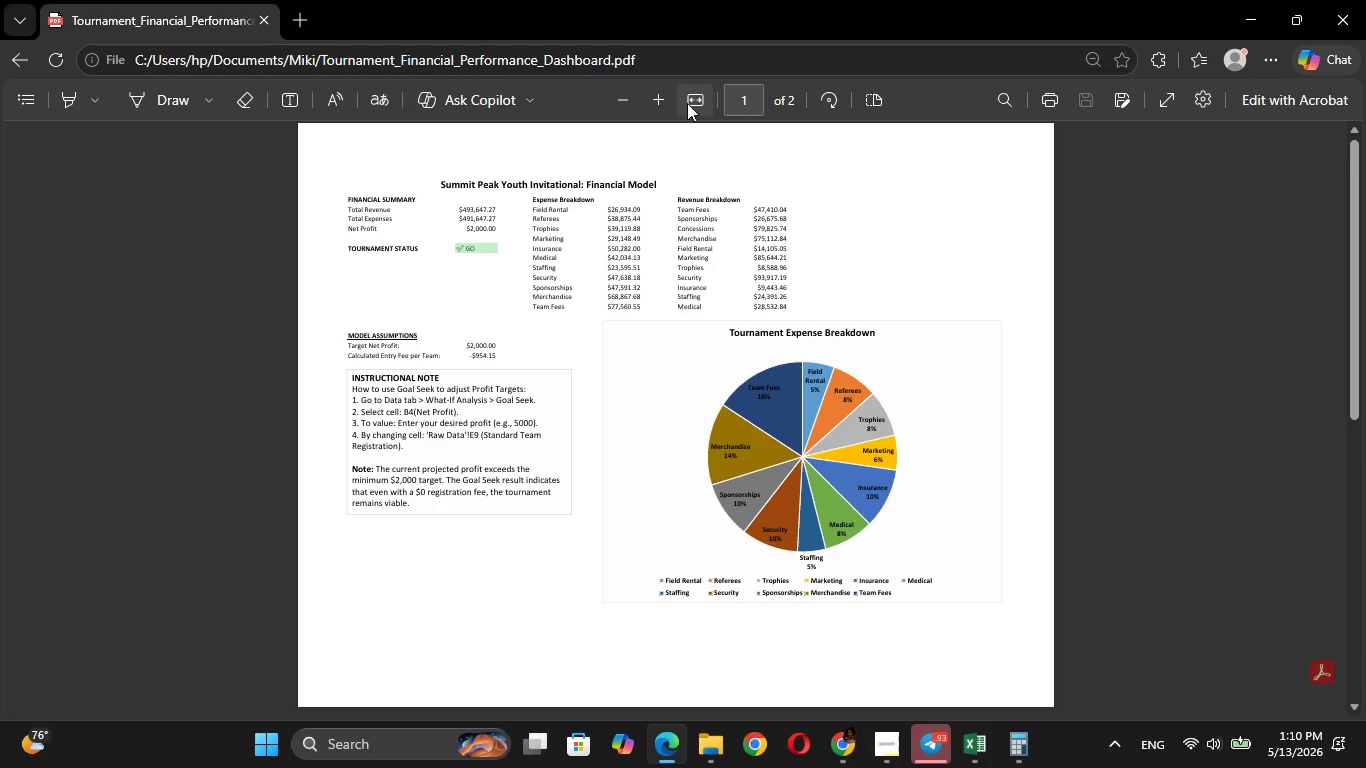 
left_click([656, 102])
 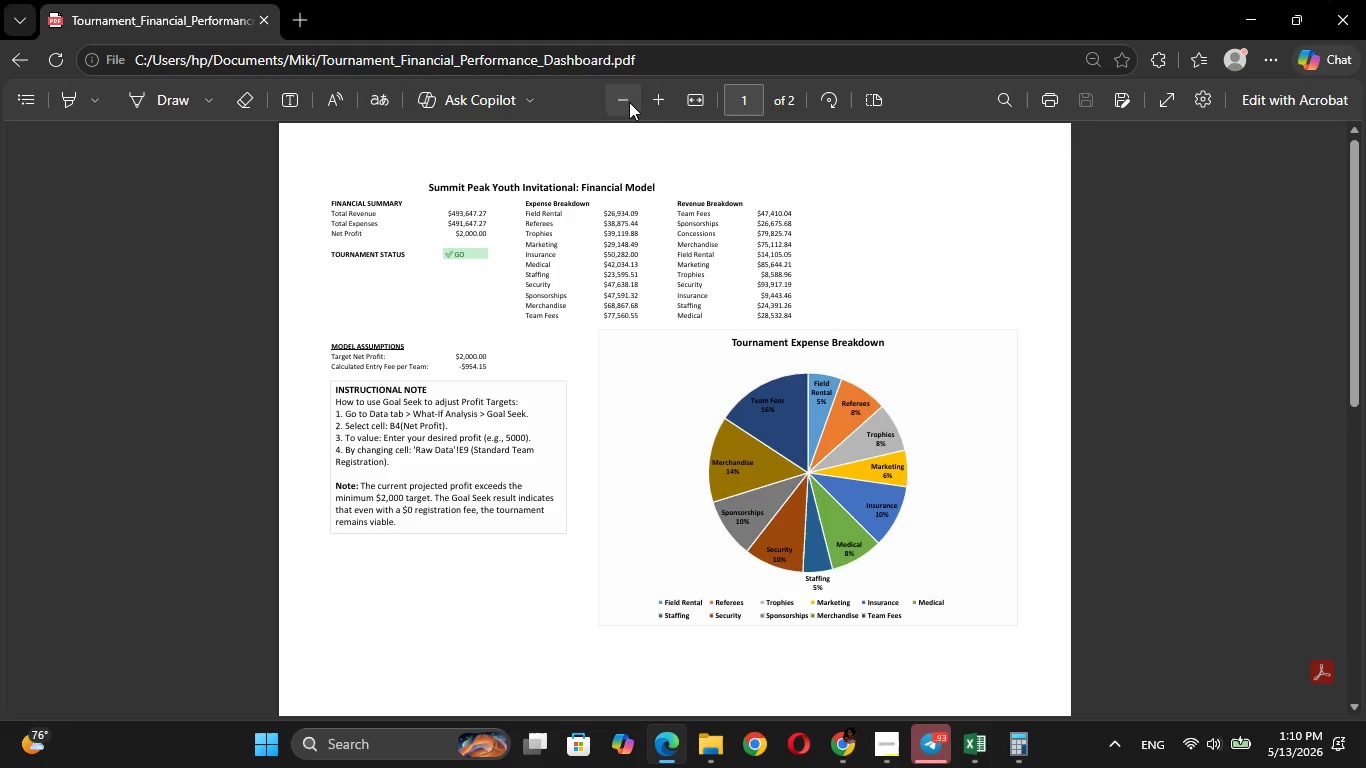 
left_click([619, 102])
 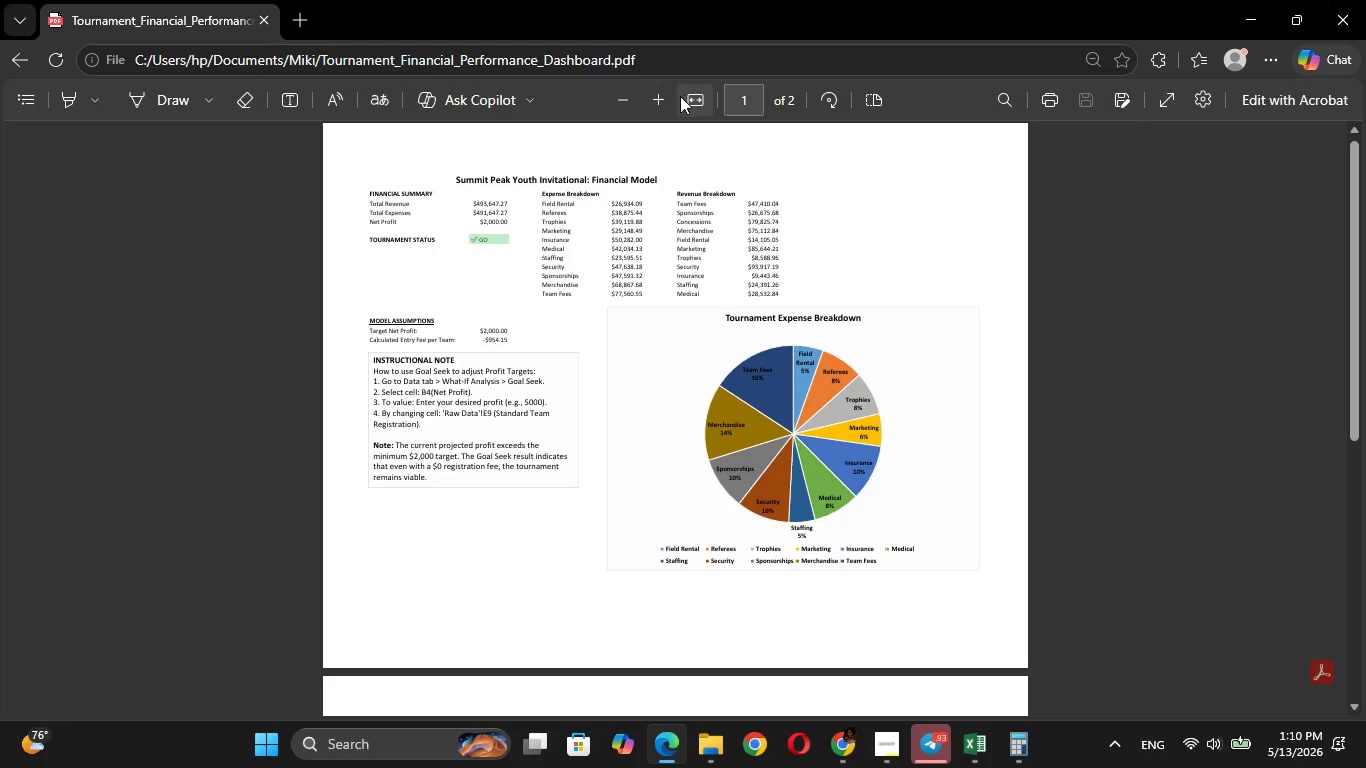 
left_click([661, 100])
 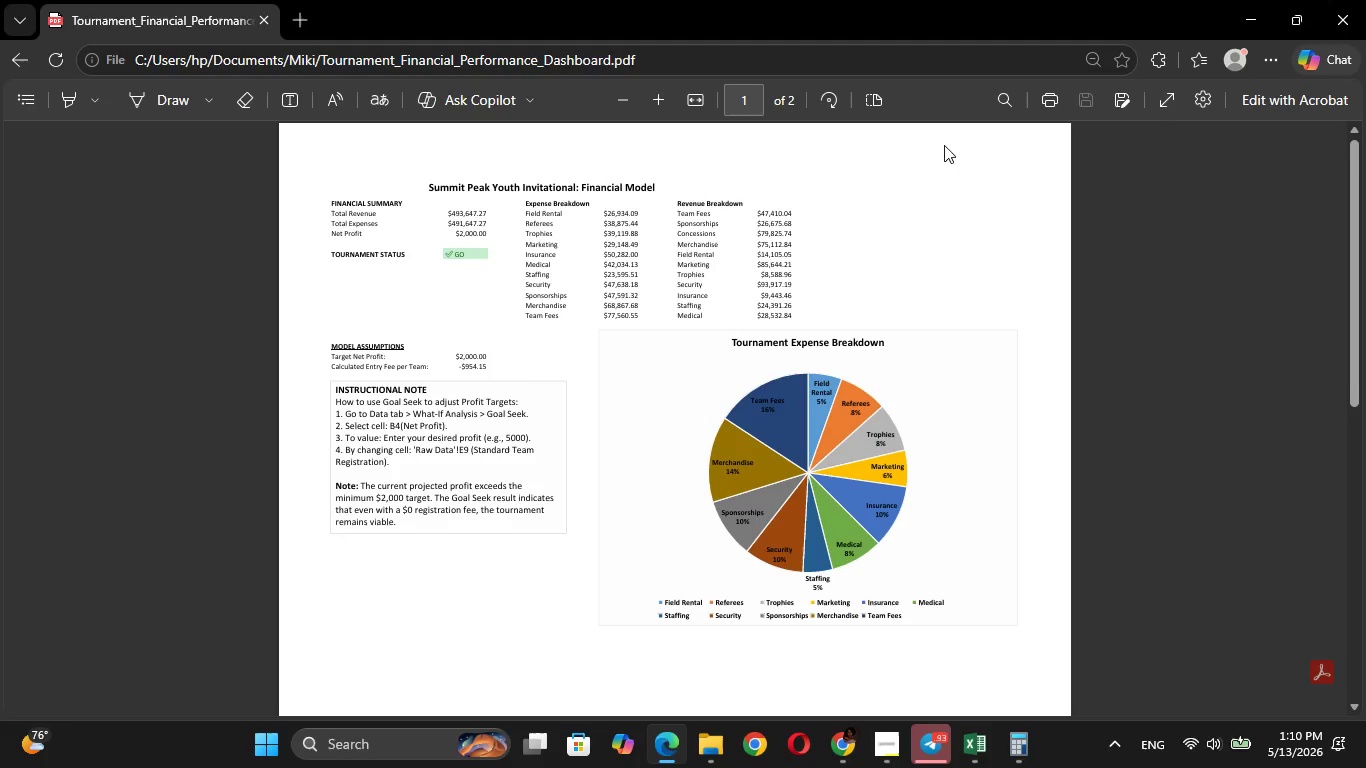 
wait(8.03)
 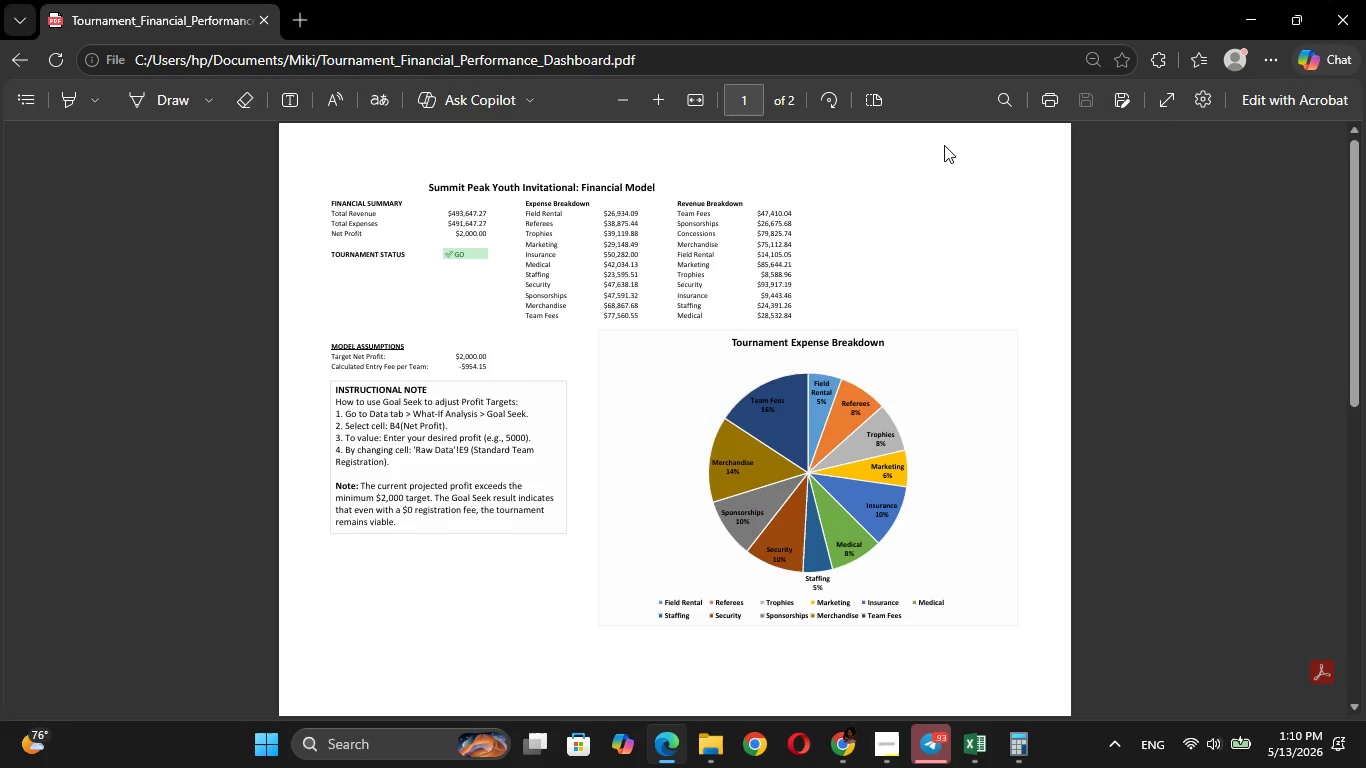 
left_click_drag(start_coordinate=[1363, 259], to_coordinate=[1358, 185])
 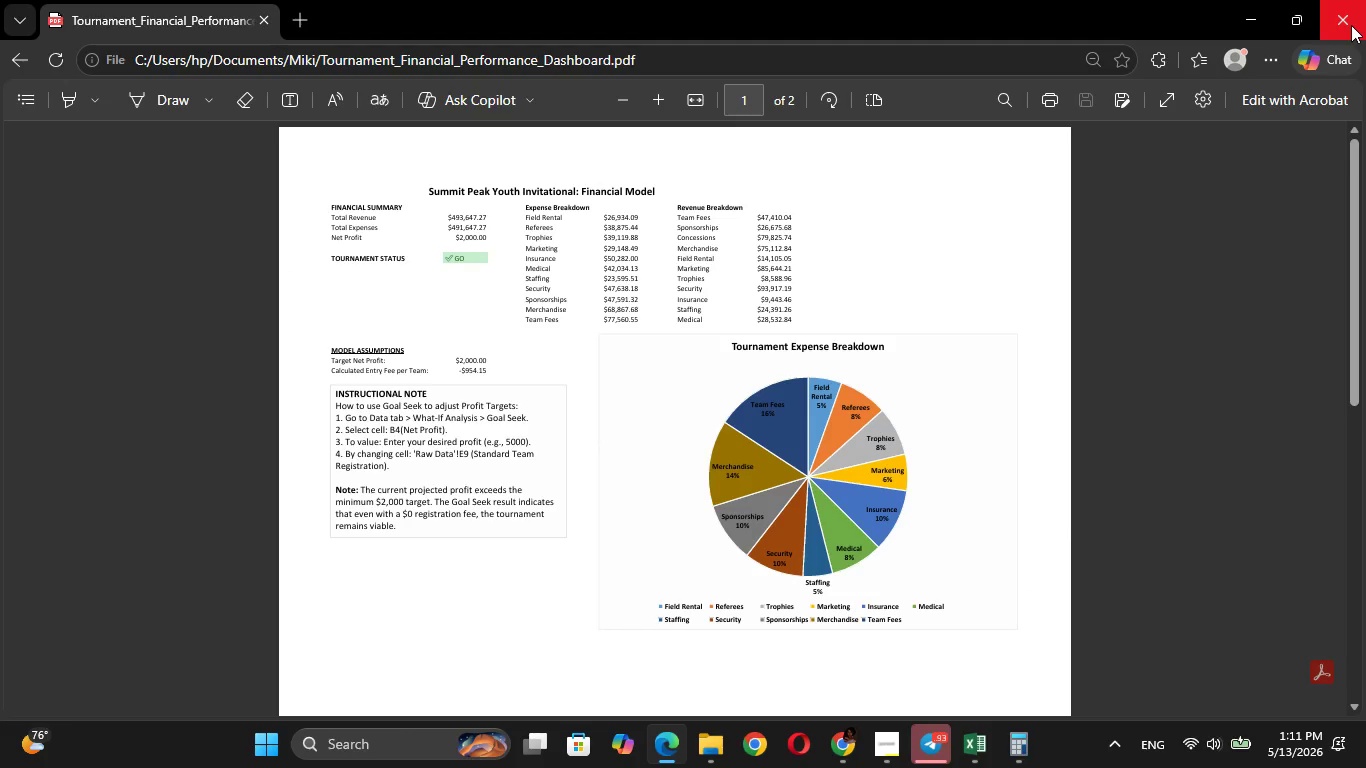 
left_click([1351, 25])
 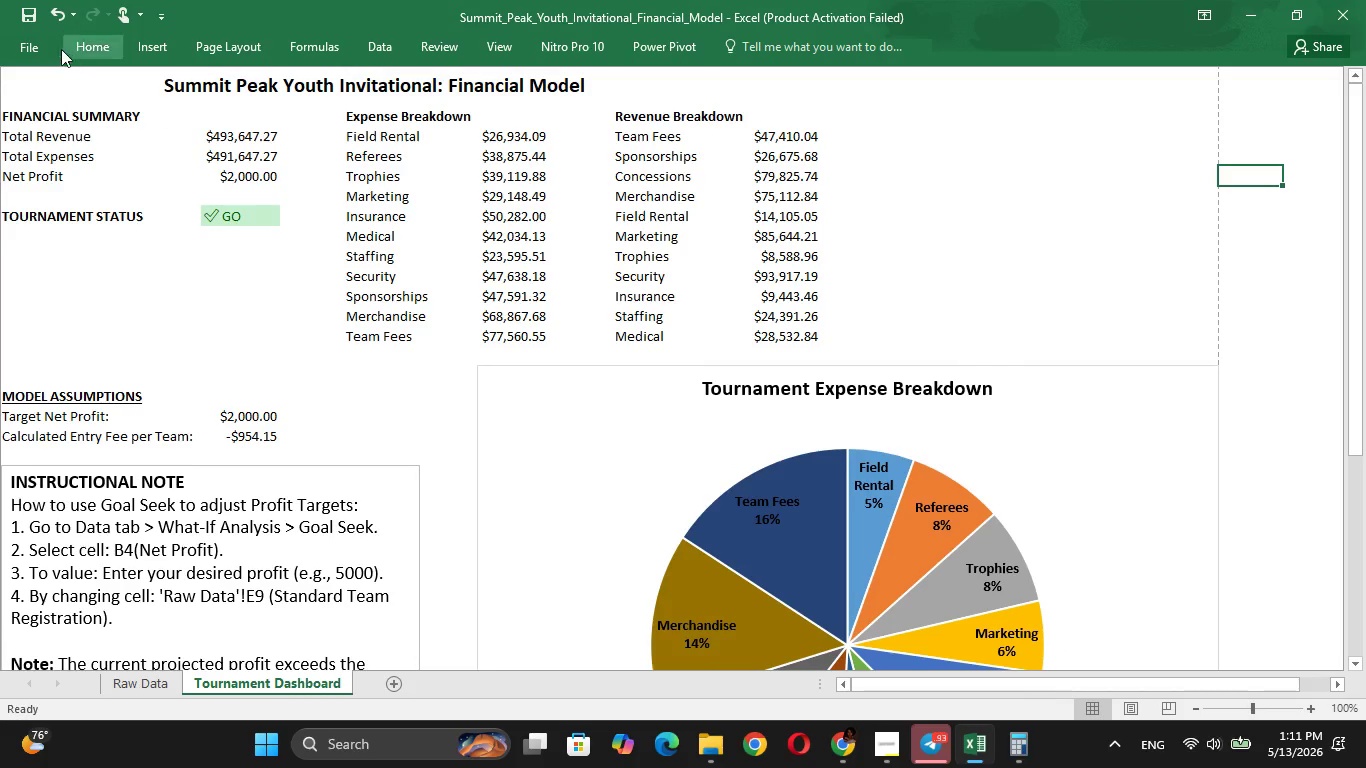 
left_click([39, 49])
 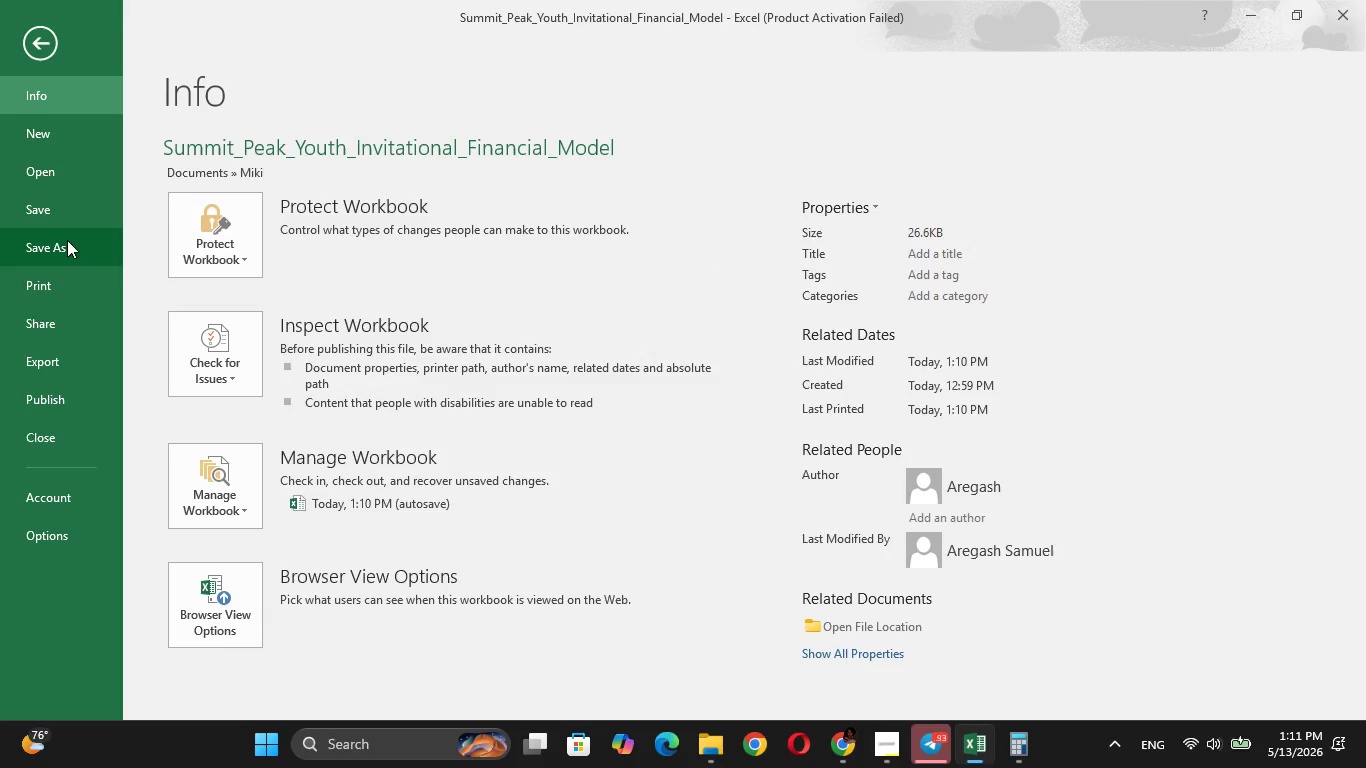 
left_click([67, 240])
 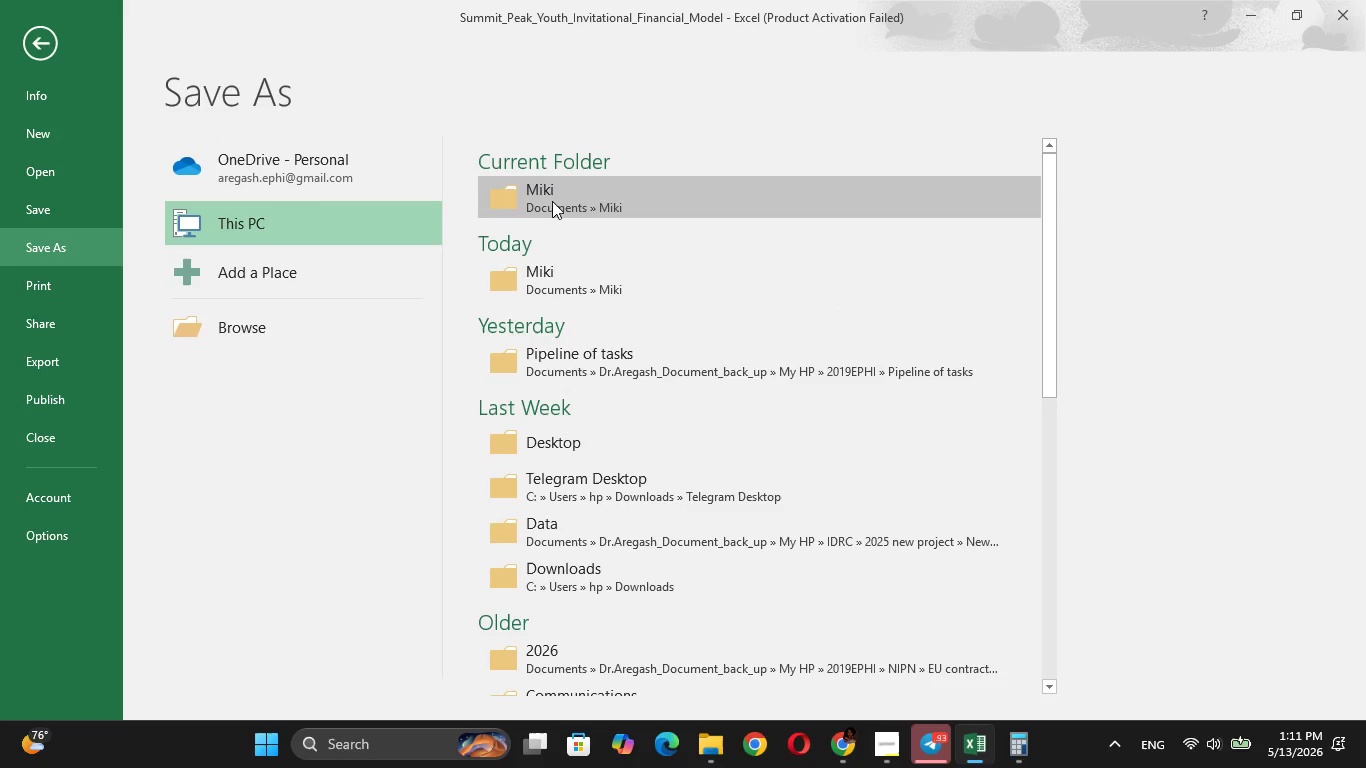 
left_click([552, 201])
 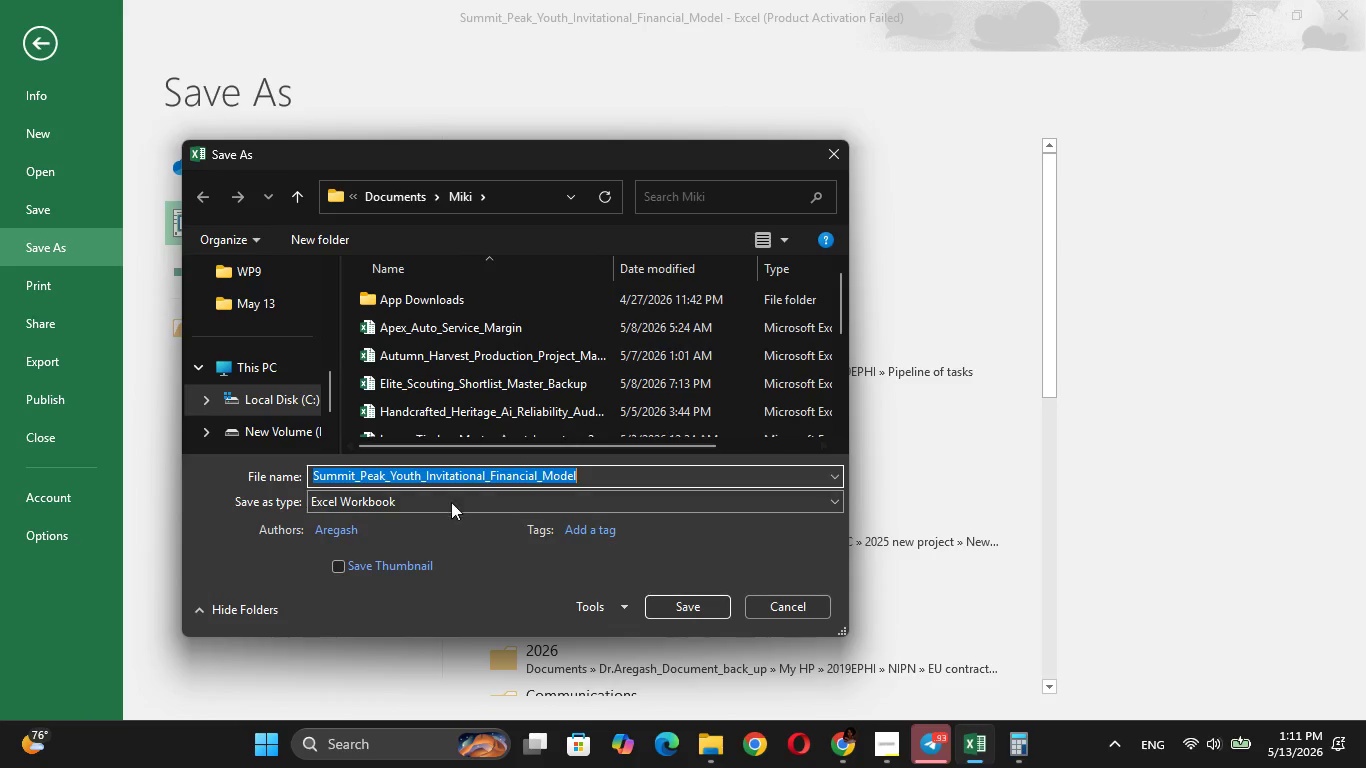 
left_click([450, 506])
 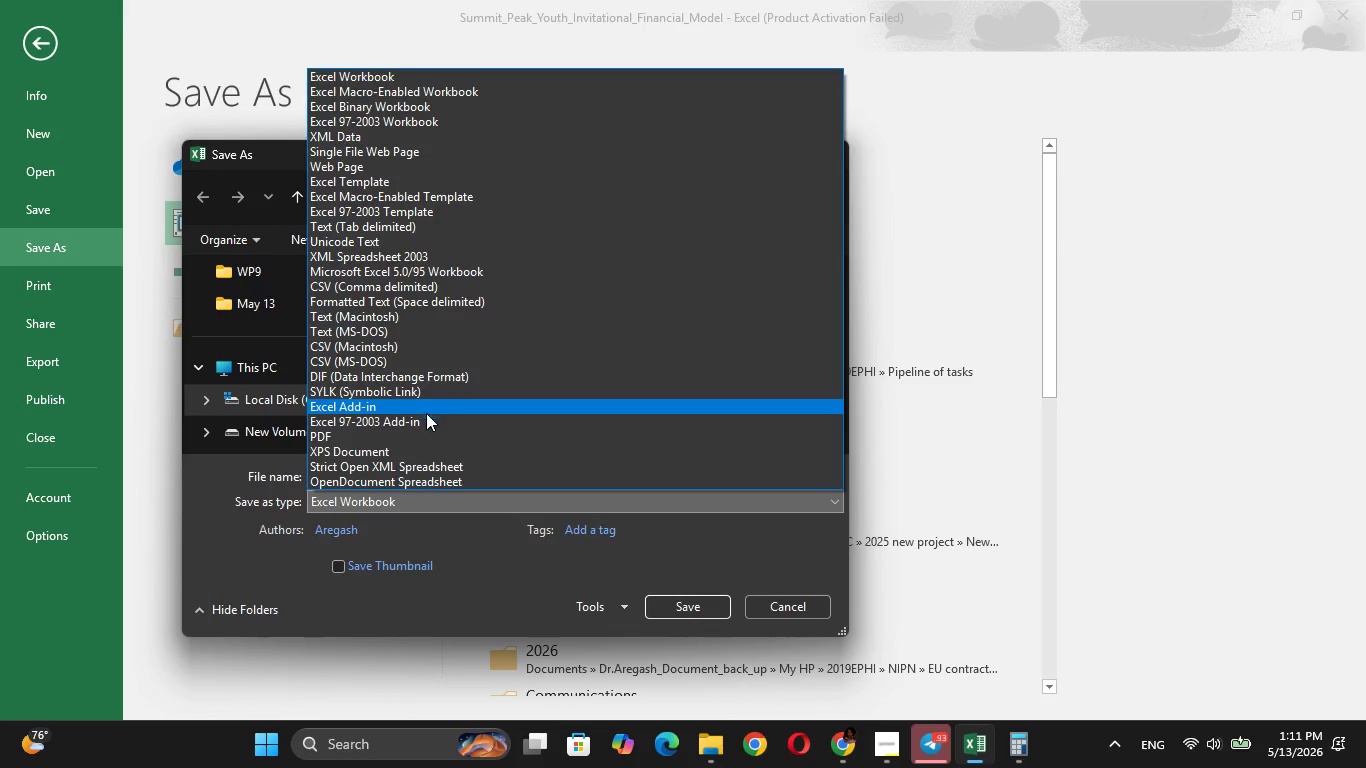 
left_click([421, 435])
 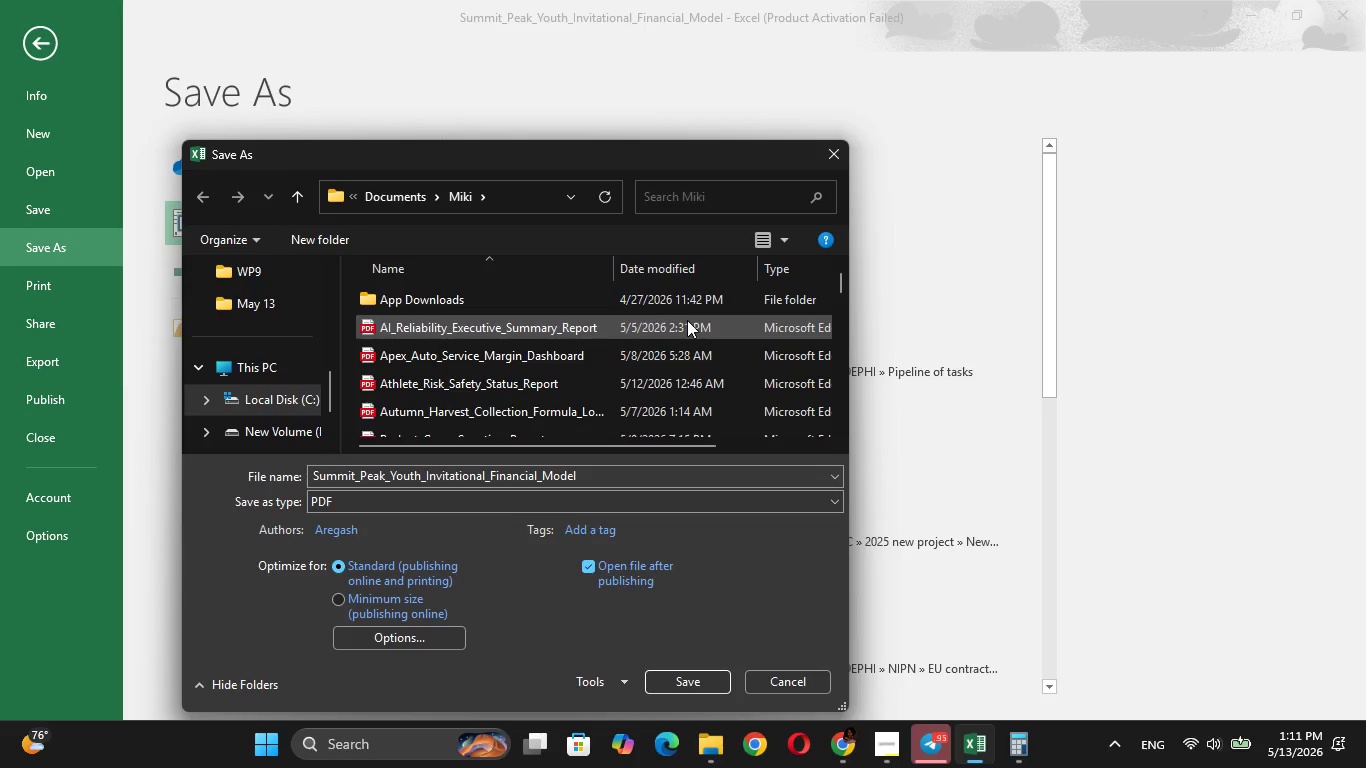 
left_click([674, 269])
 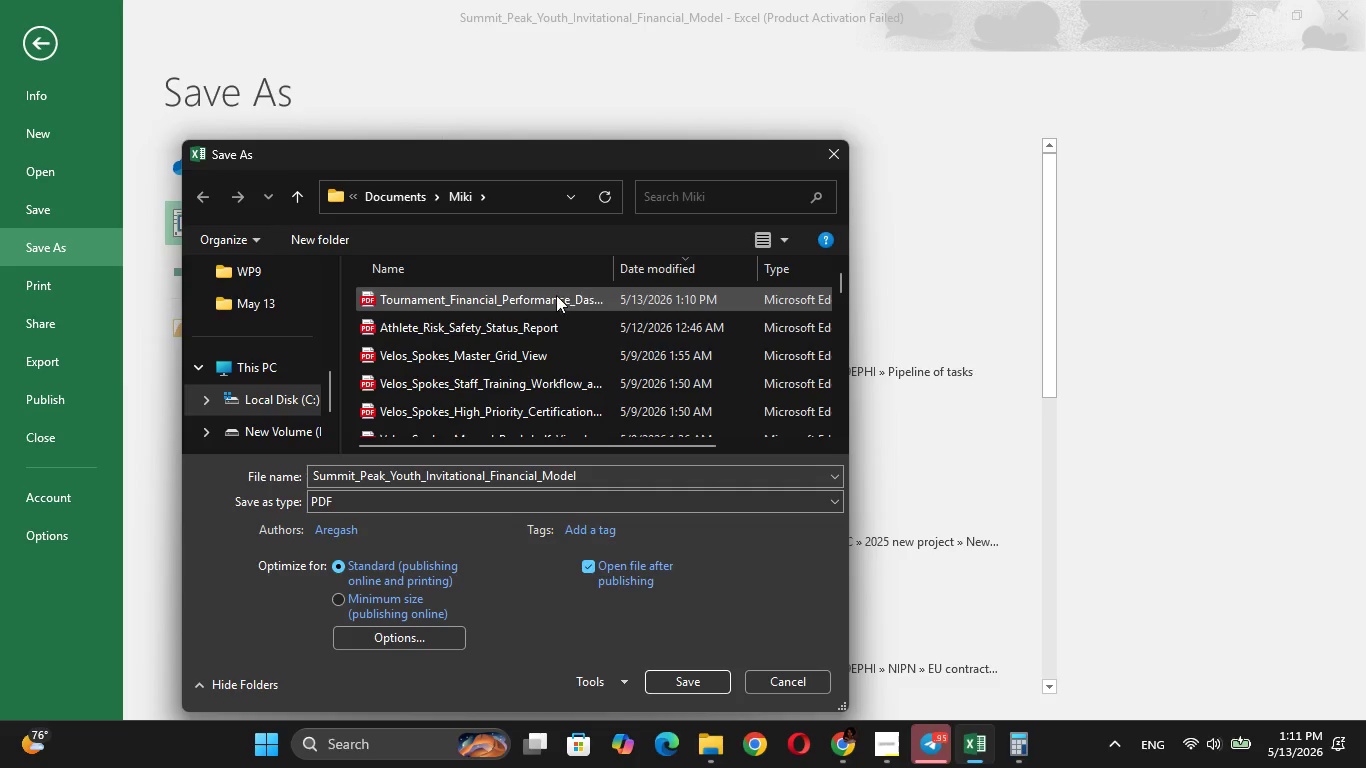 
left_click([555, 295])
 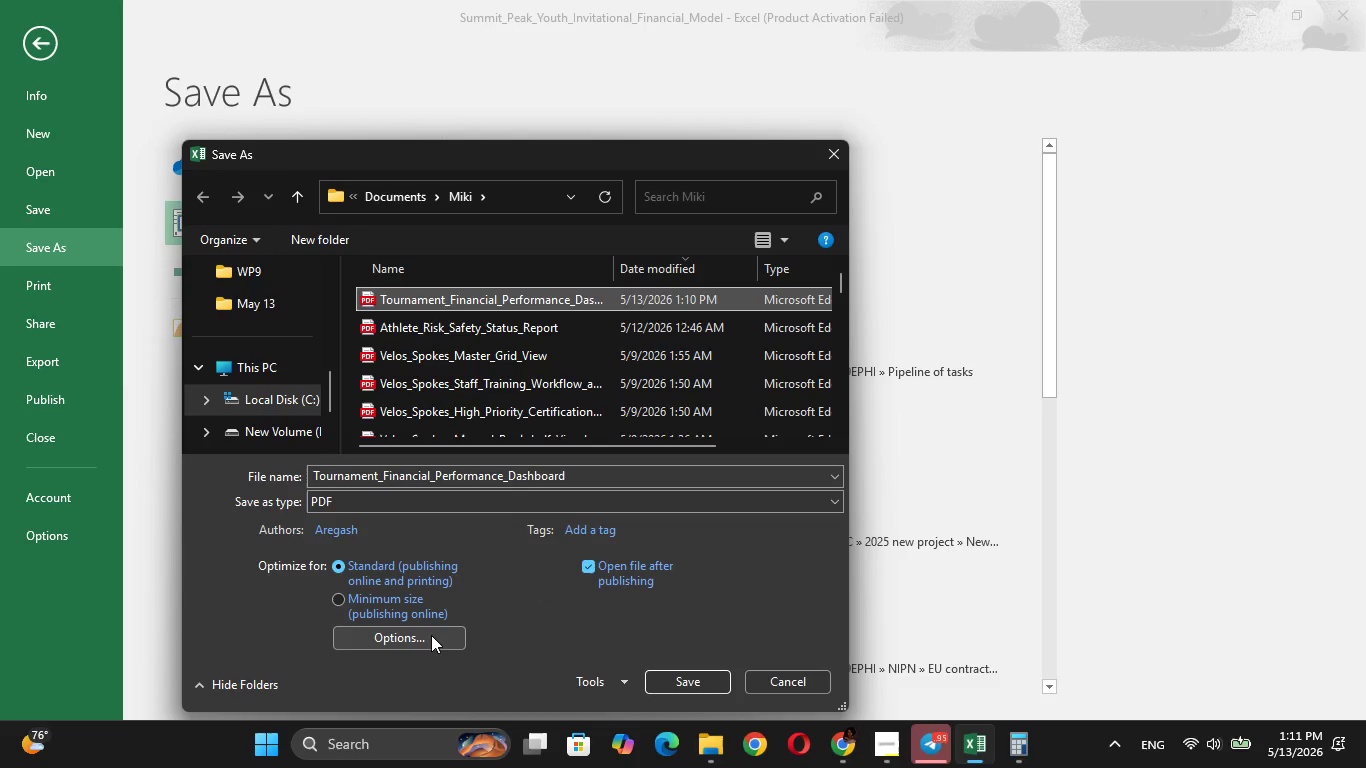 
left_click([429, 635])
 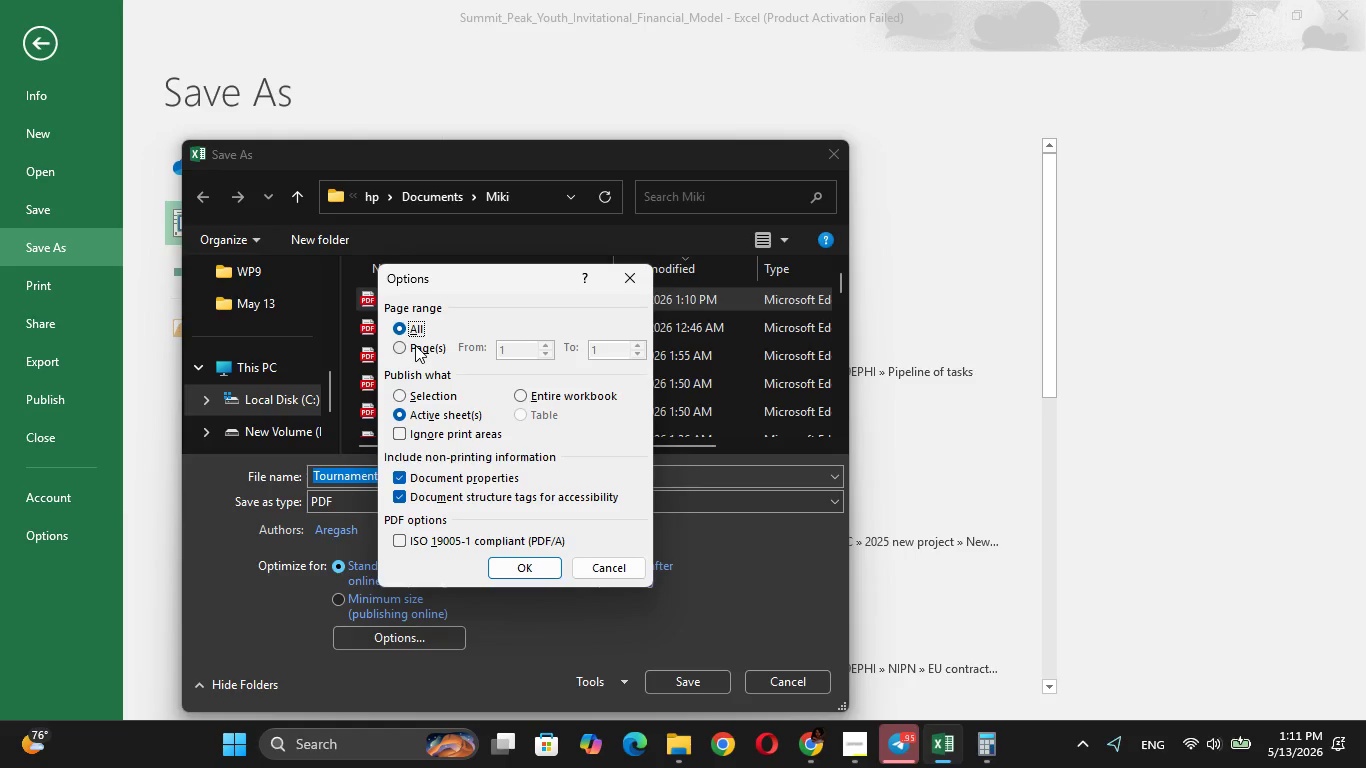 
wait(20.31)
 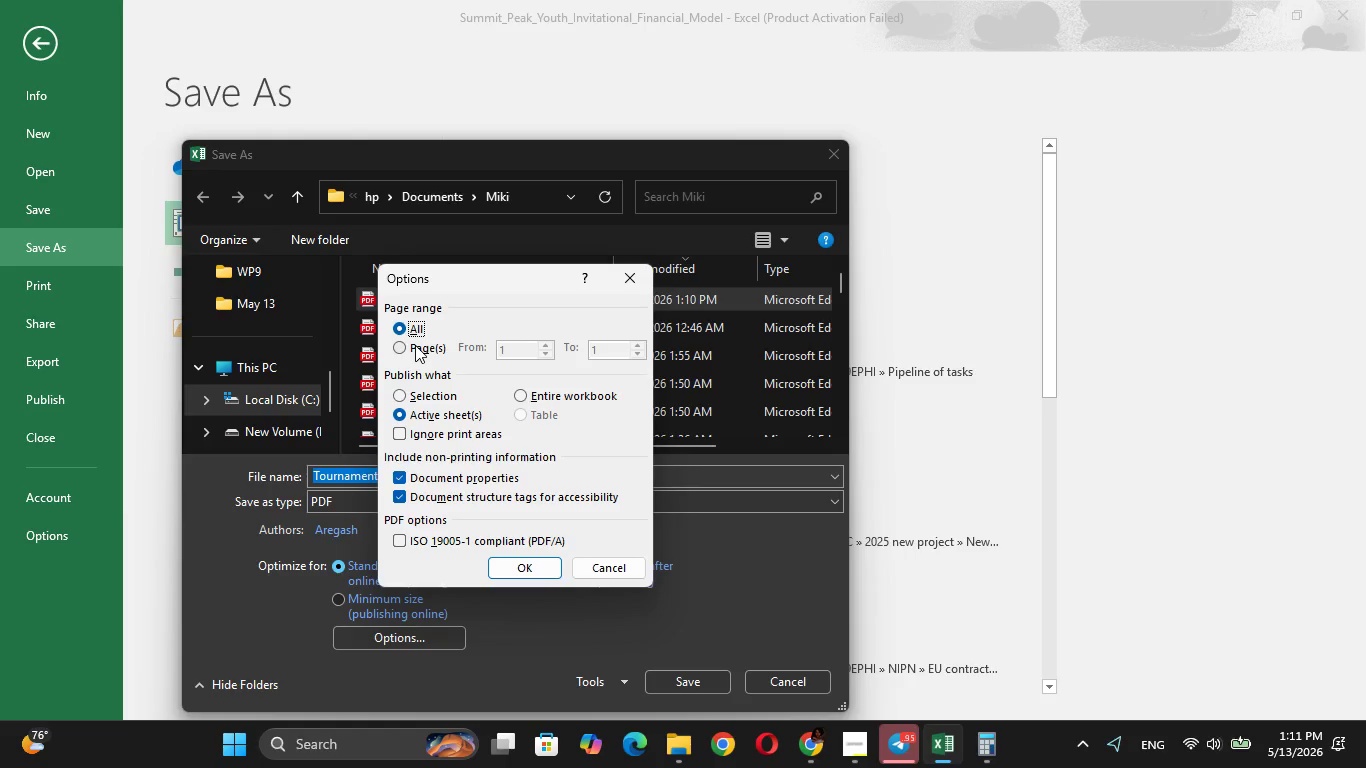 
left_click([420, 341])
 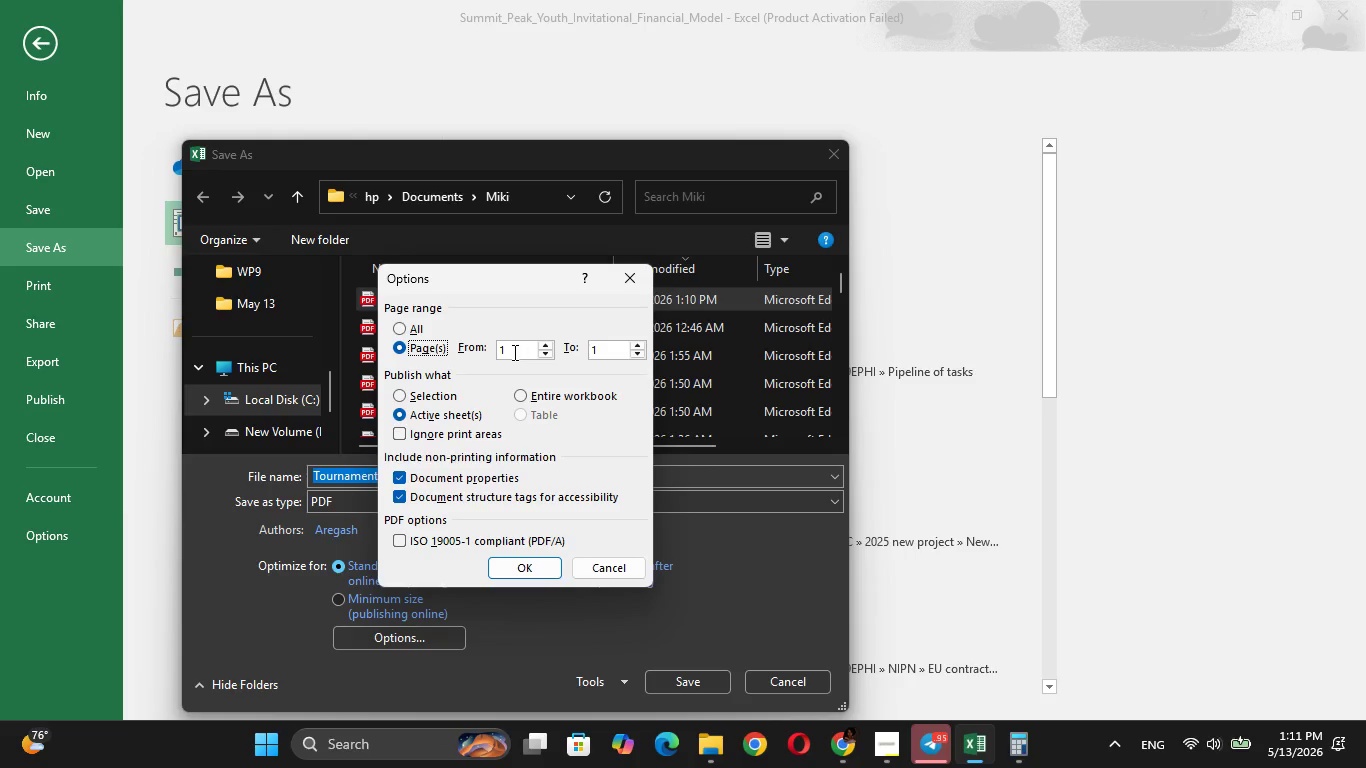 
left_click([514, 352])
 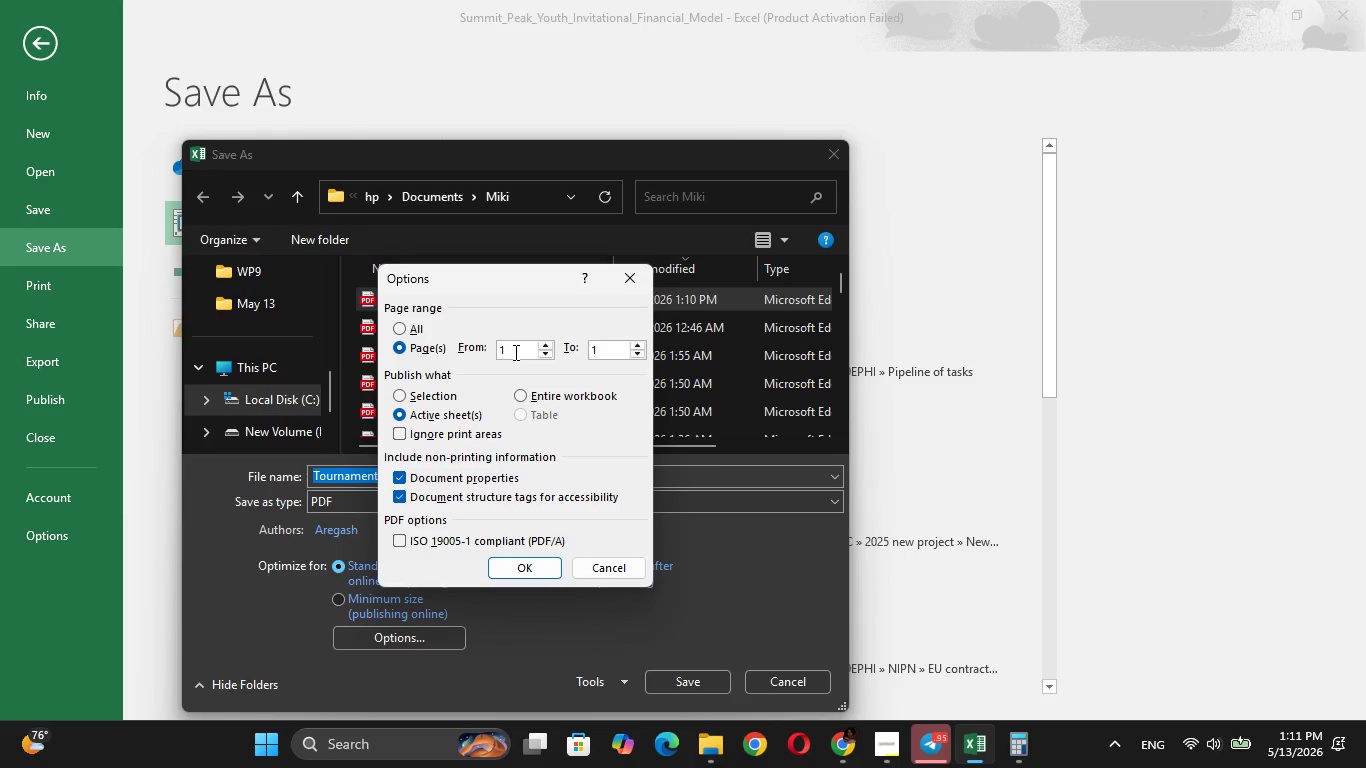 
key(Backspace)
 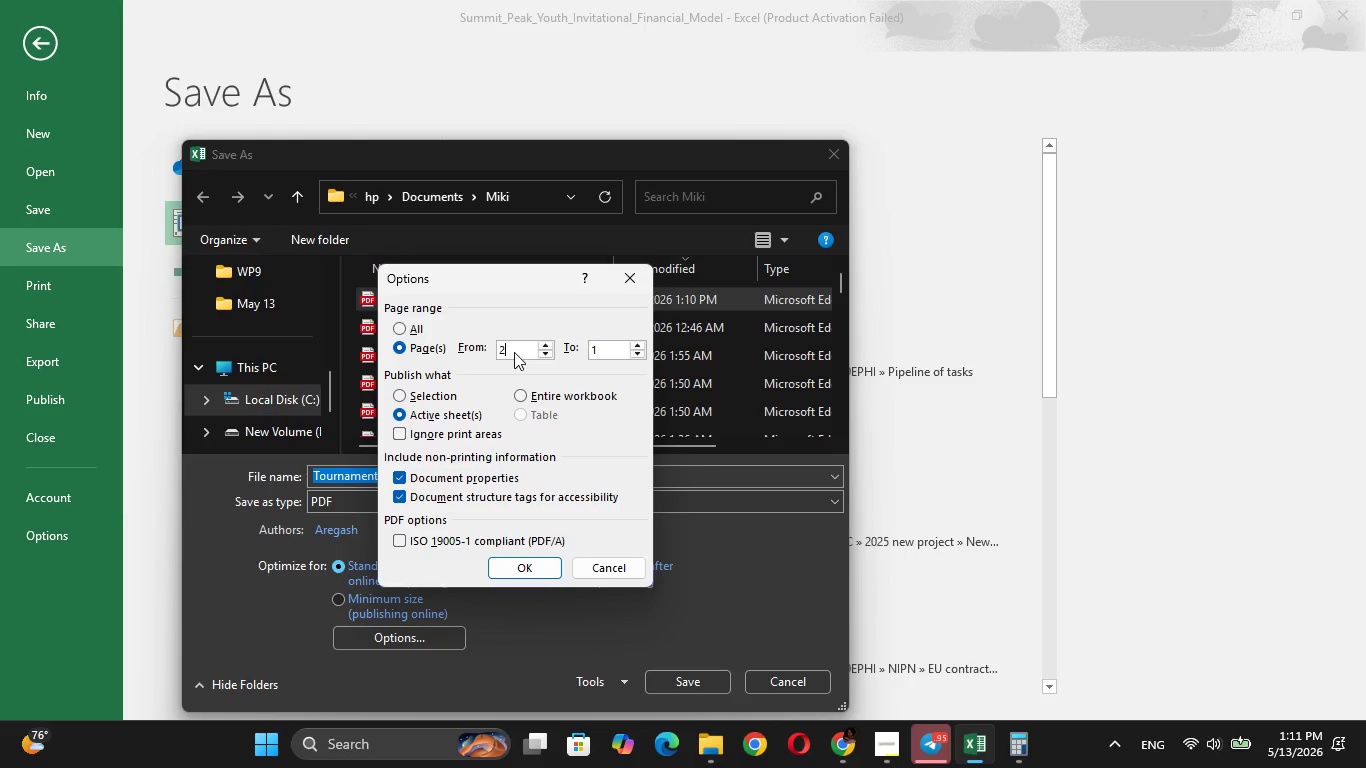 
key(2)
 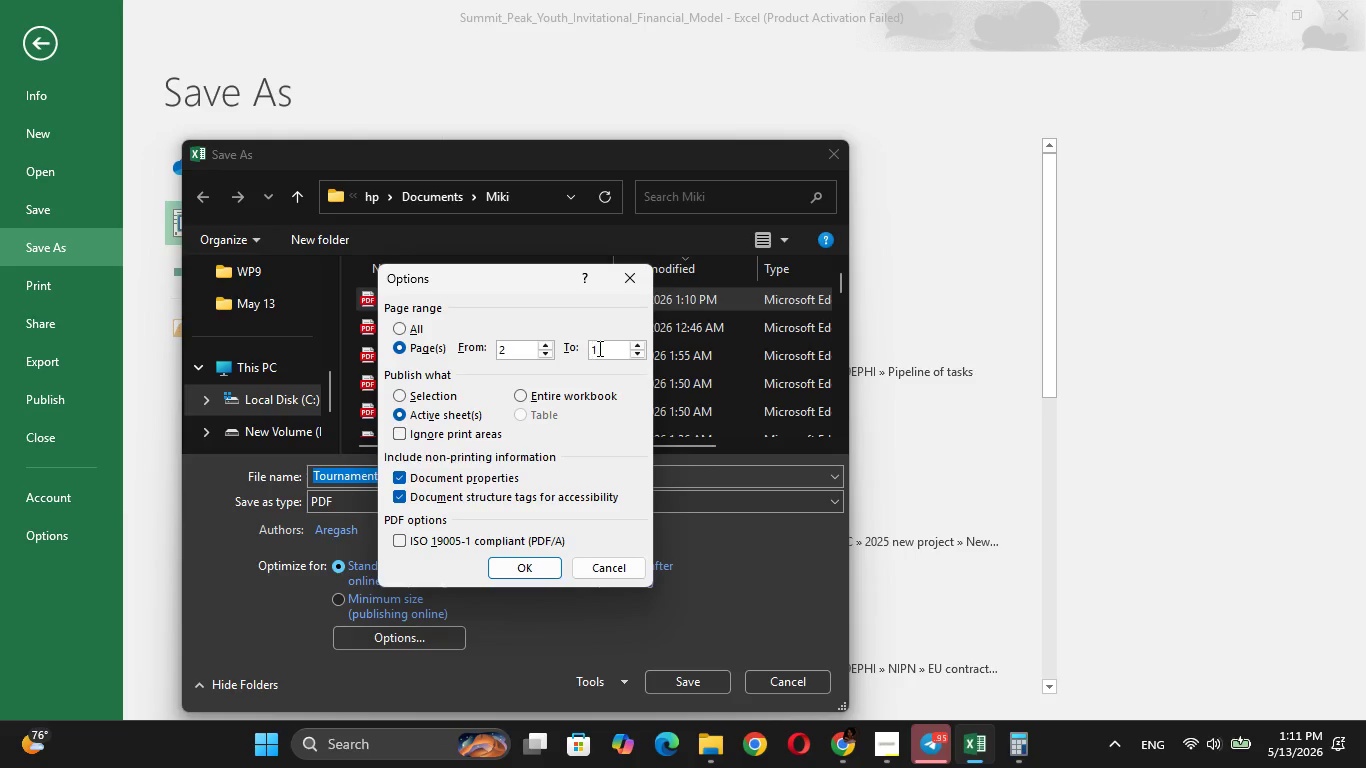 
left_click([601, 349])
 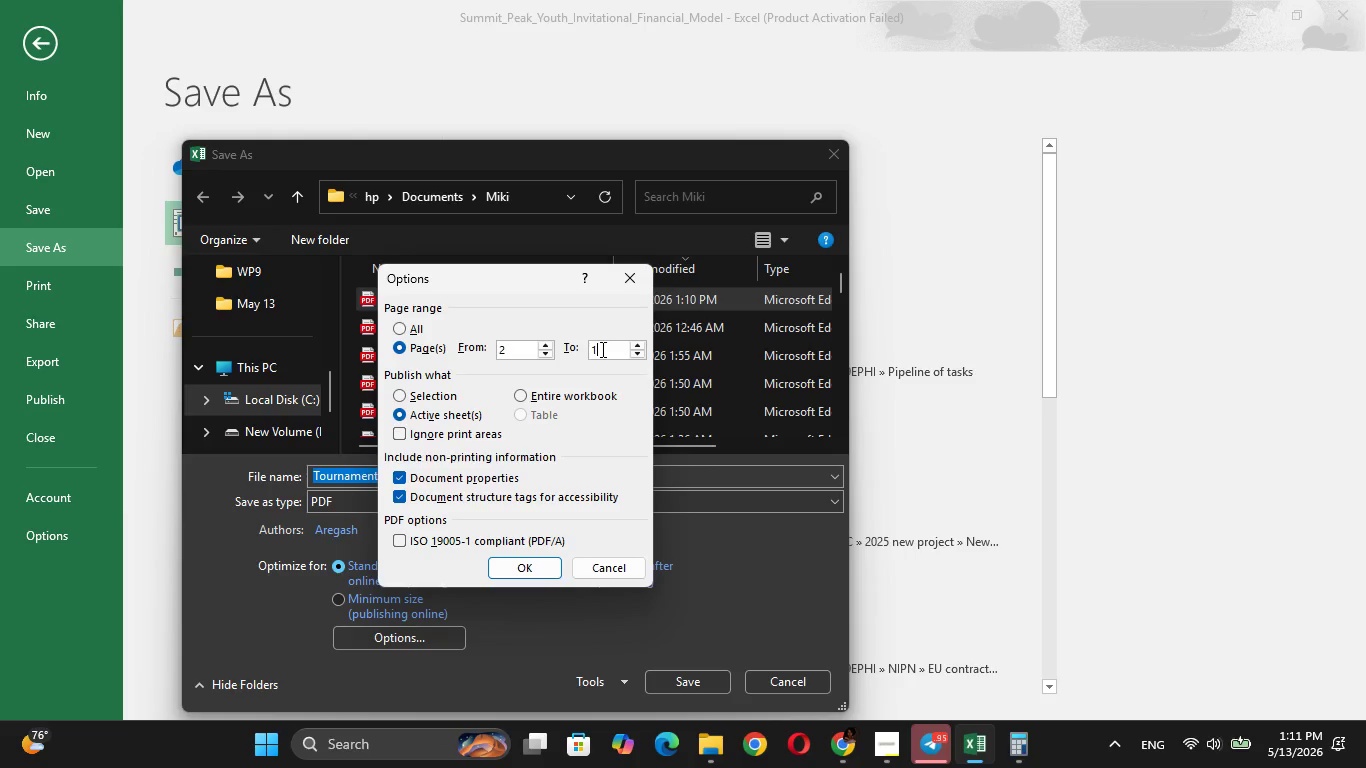 
key(Backspace)
 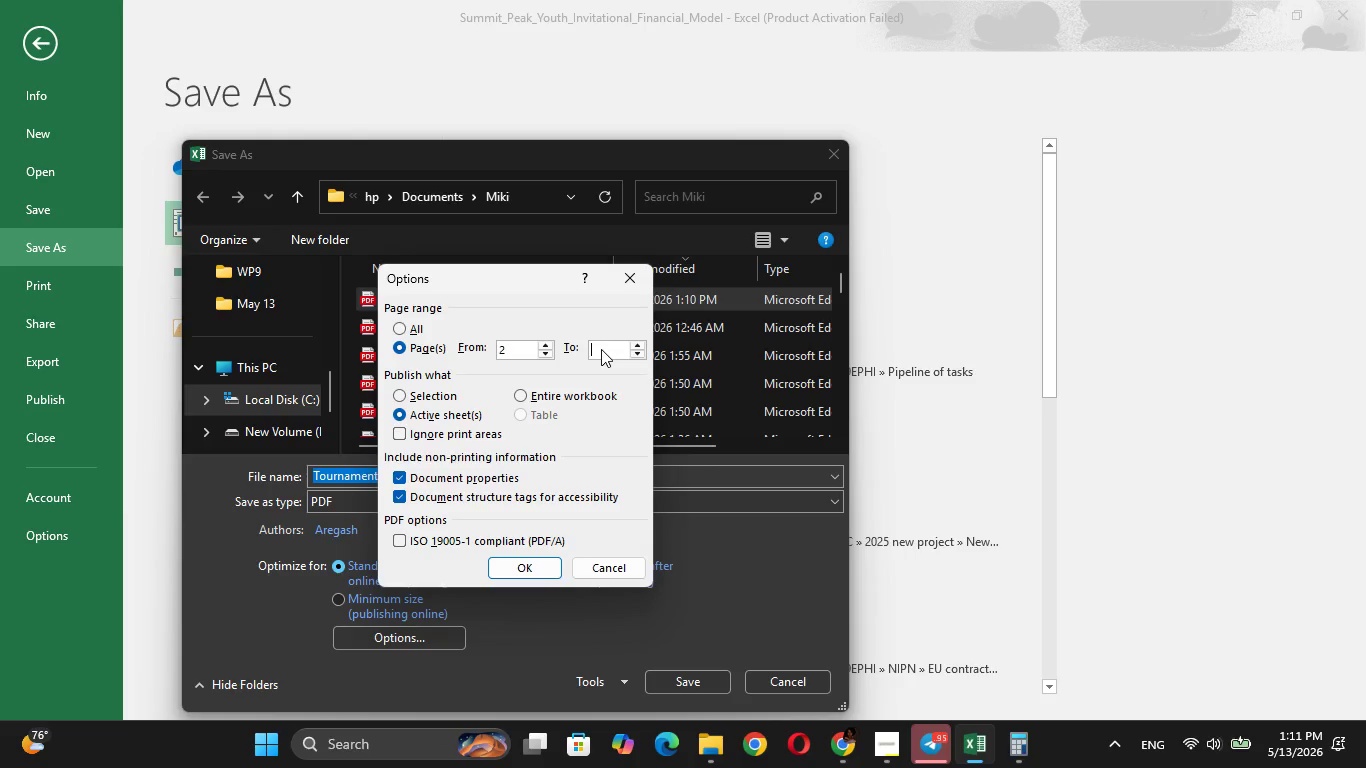 
key(2)
 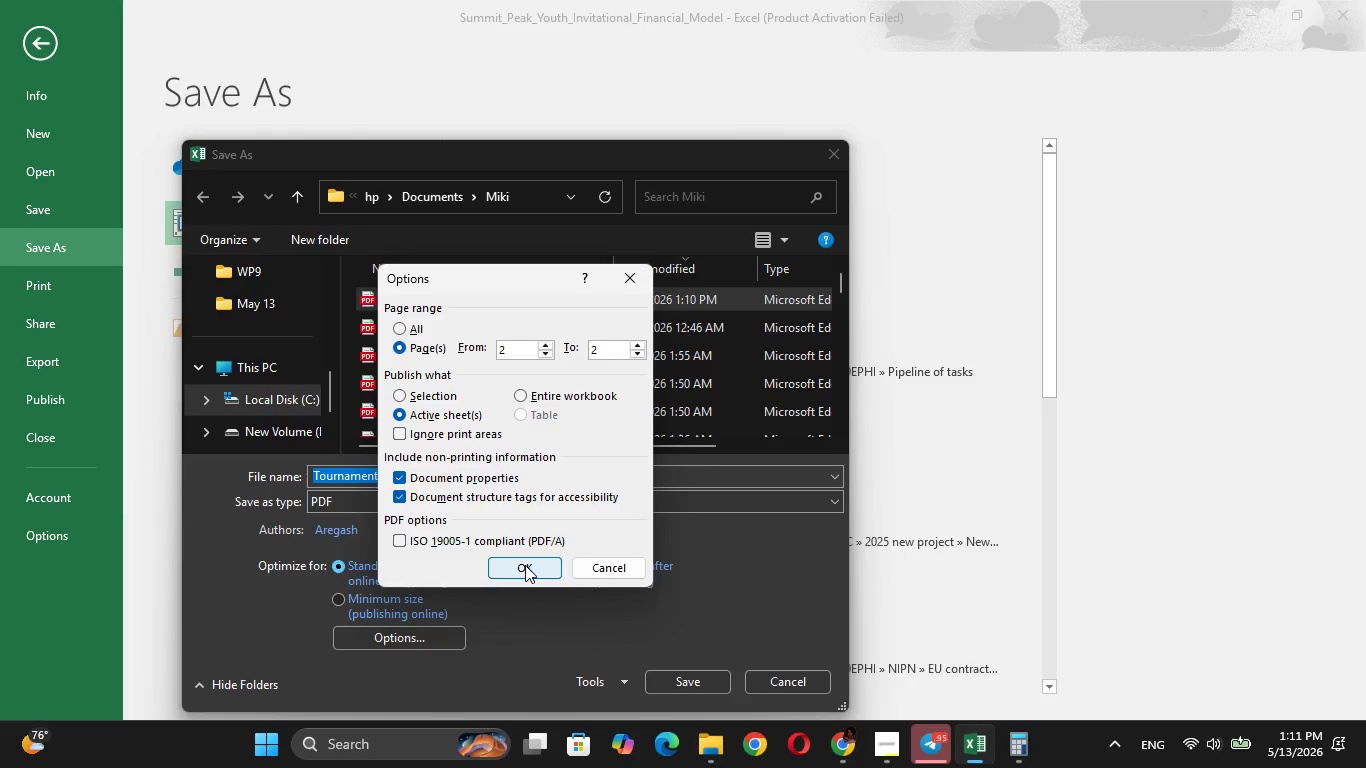 
left_click([525, 565])
 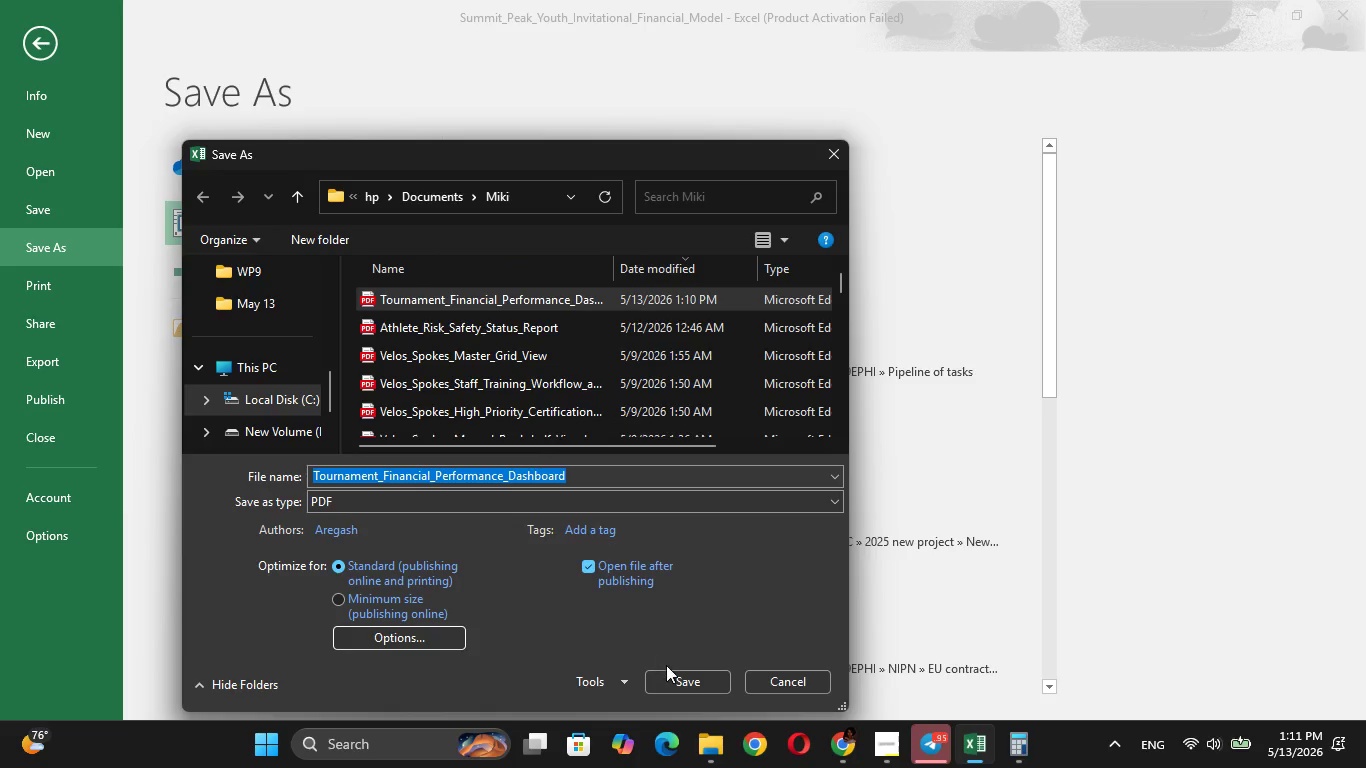 
left_click([673, 676])
 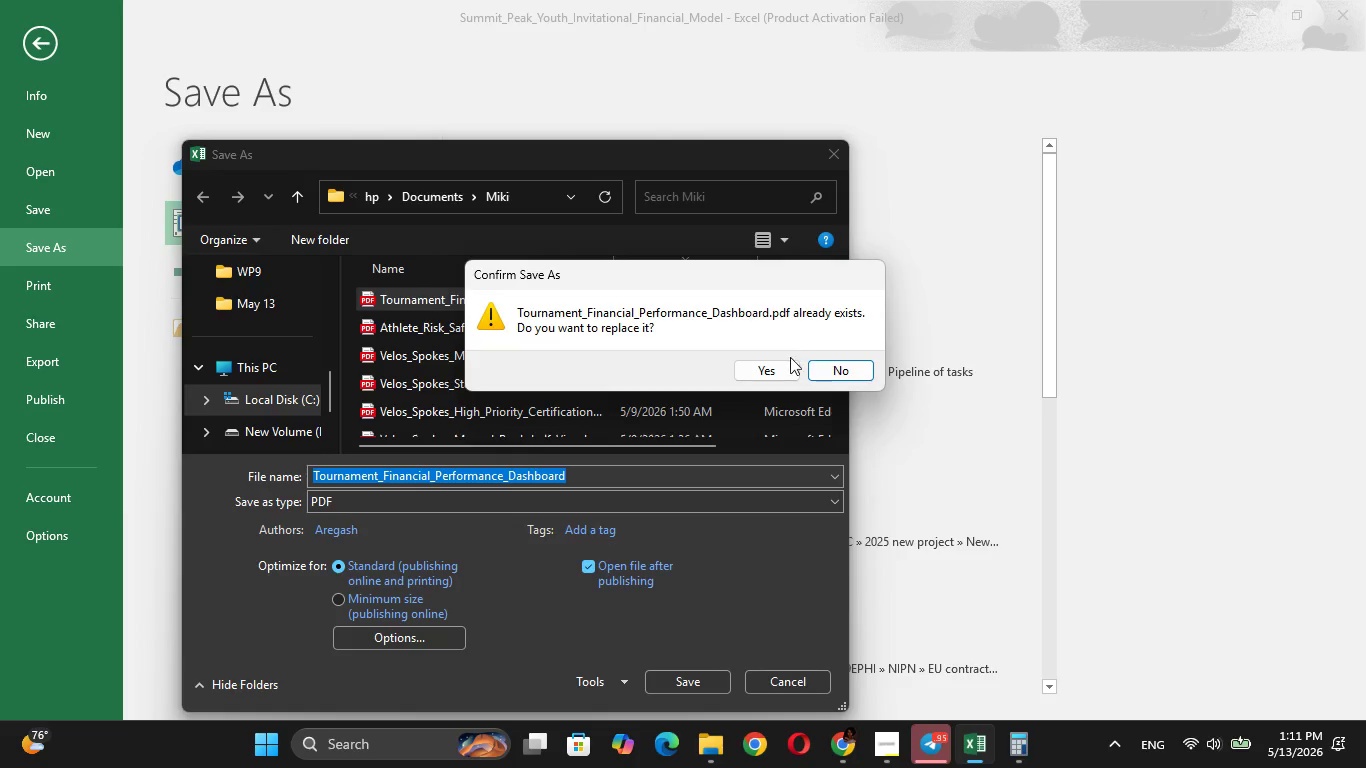 
left_click([779, 370])
 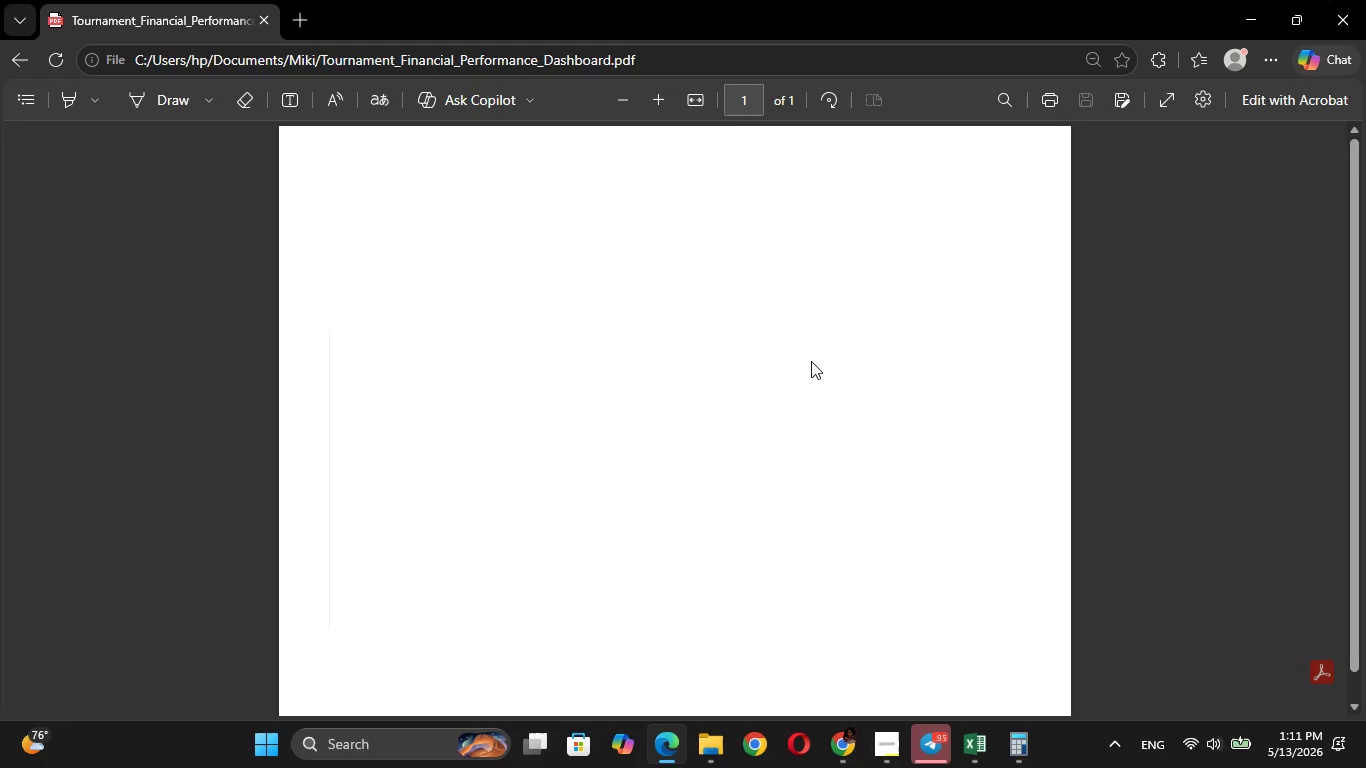 
left_click_drag(start_coordinate=[1365, 336], to_coordinate=[1365, 200])
 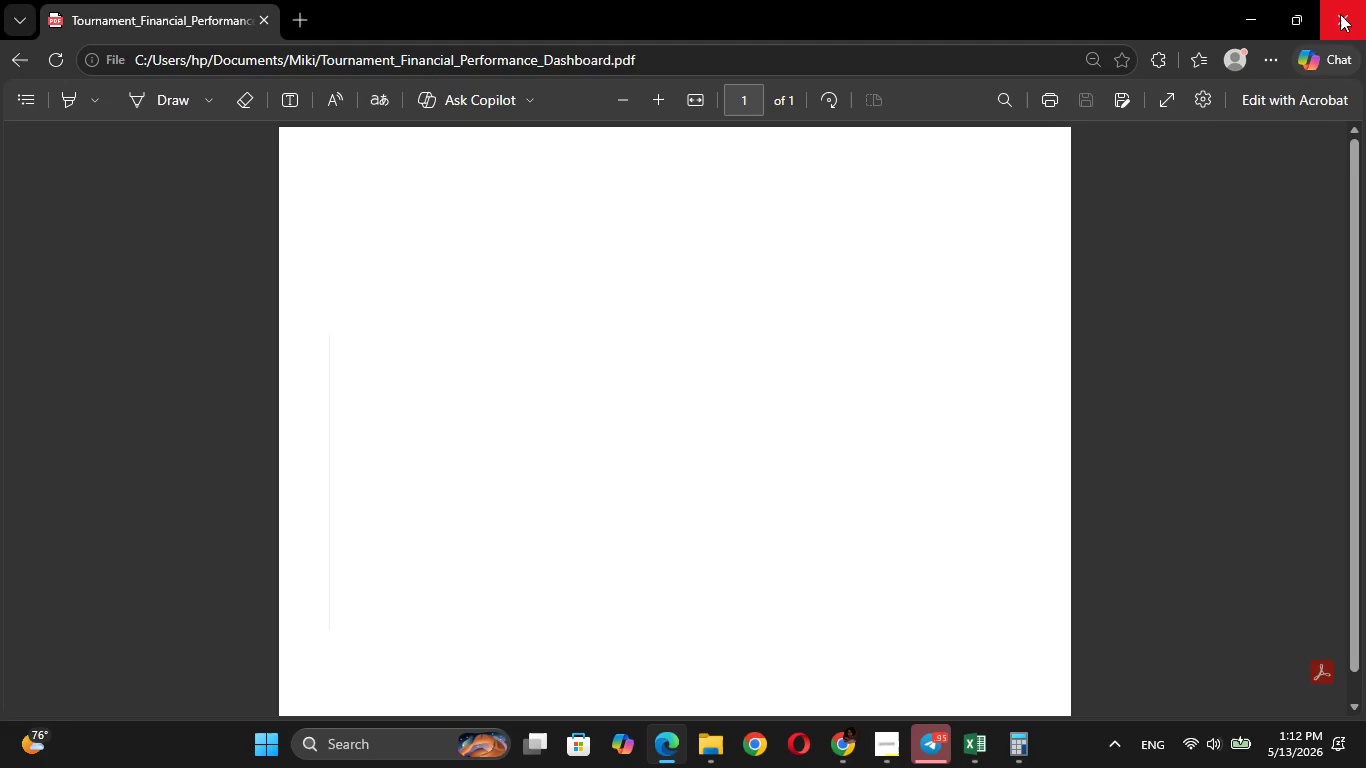 
left_click([1341, 17])
 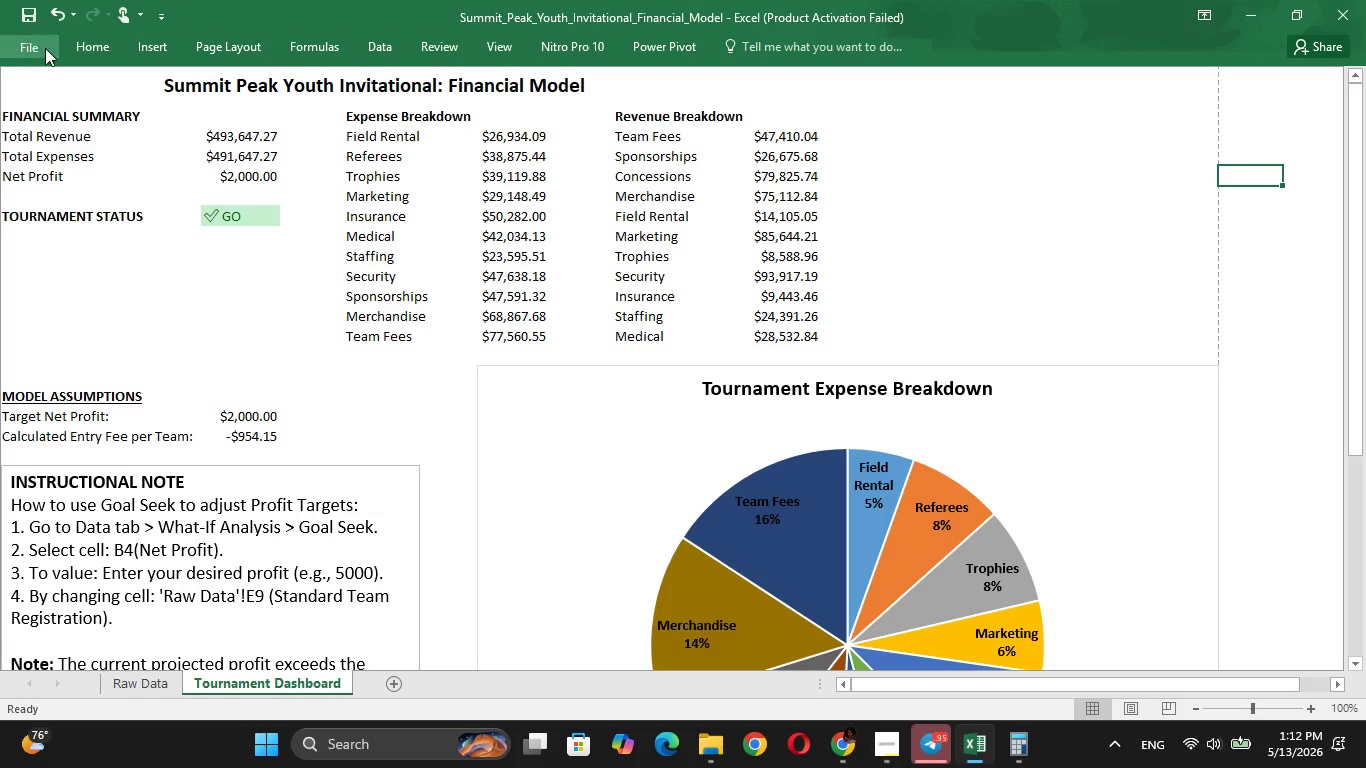 
left_click([35, 45])
 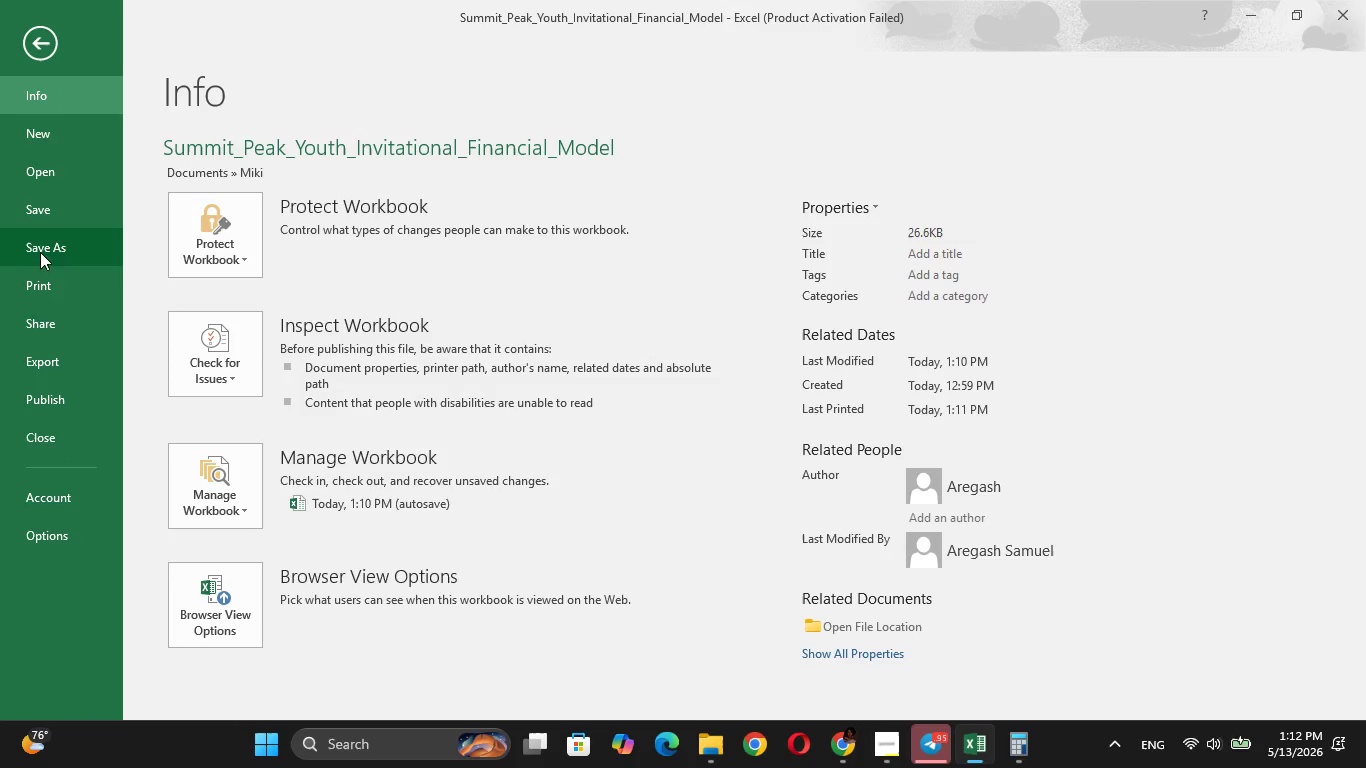 
left_click([44, 246])
 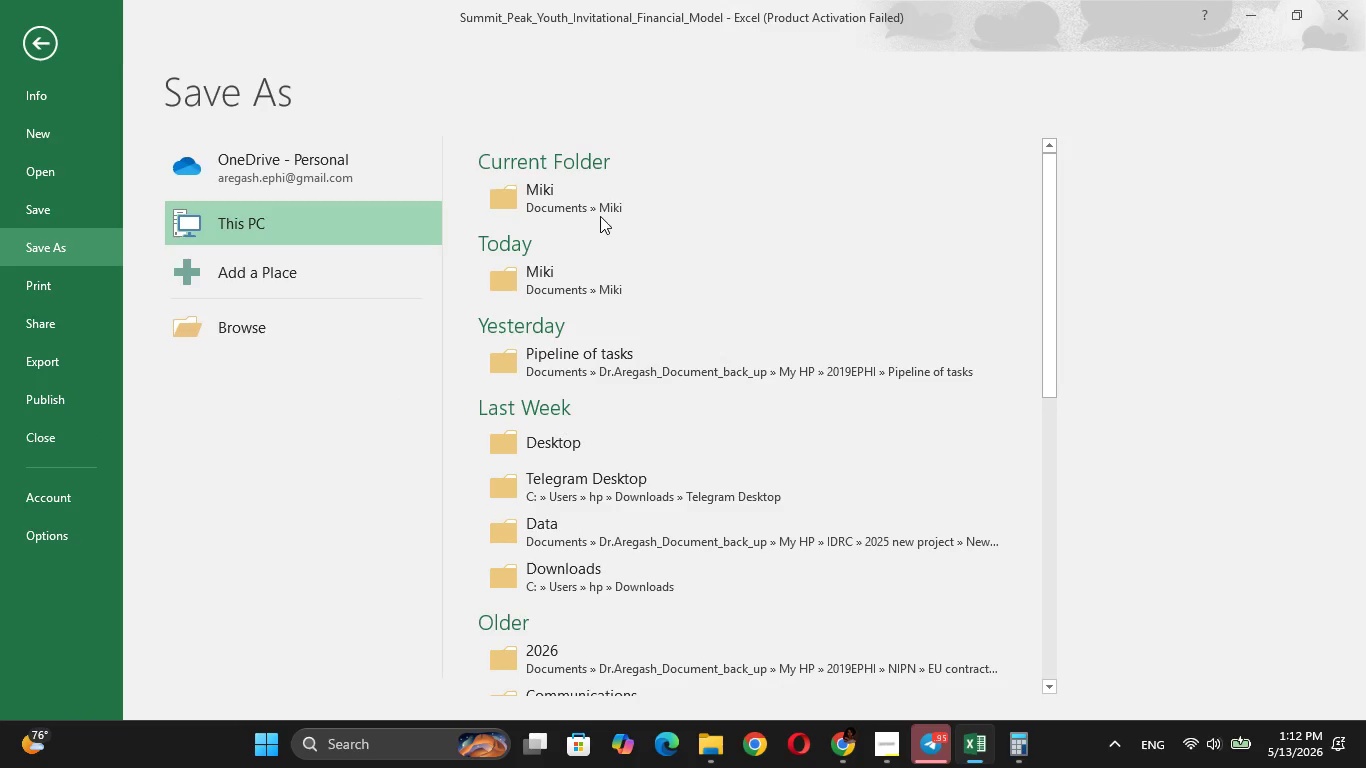 
left_click([601, 211])
 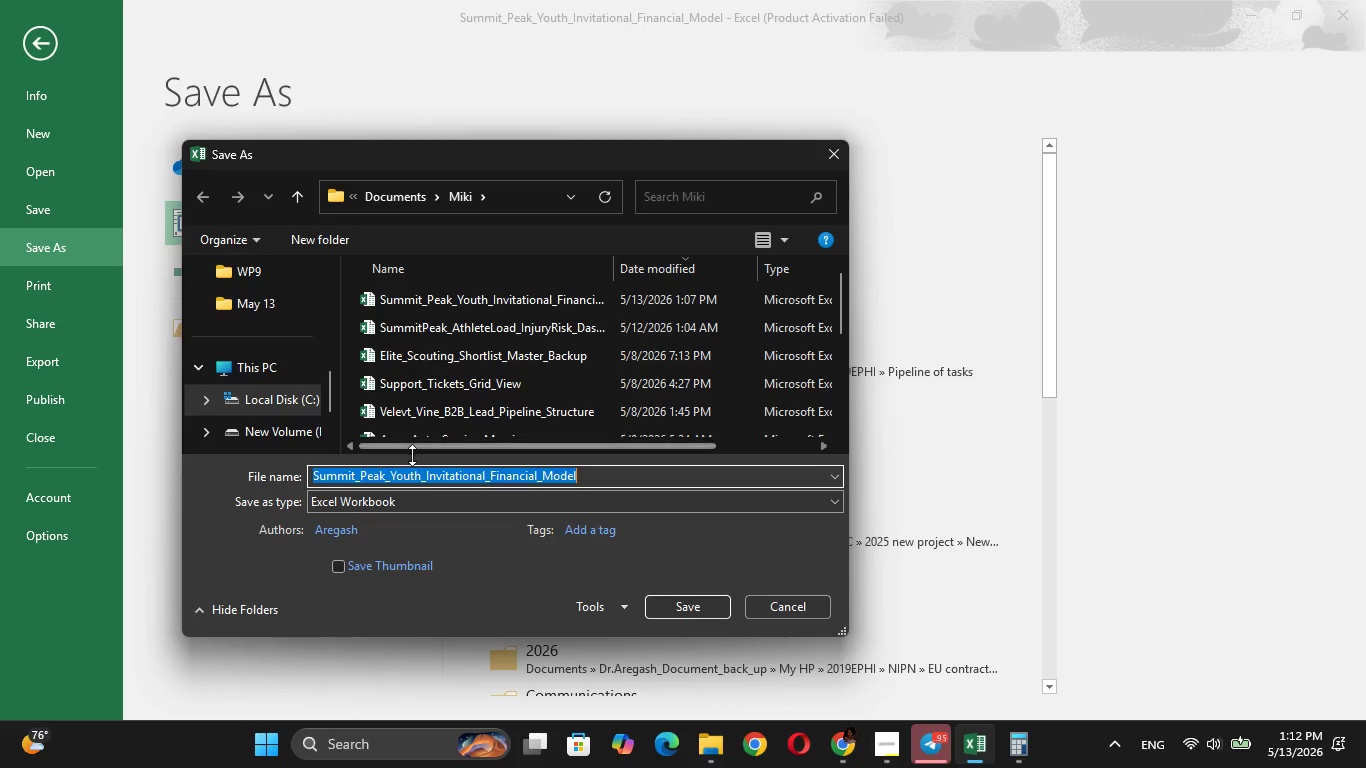 
left_click([421, 500])
 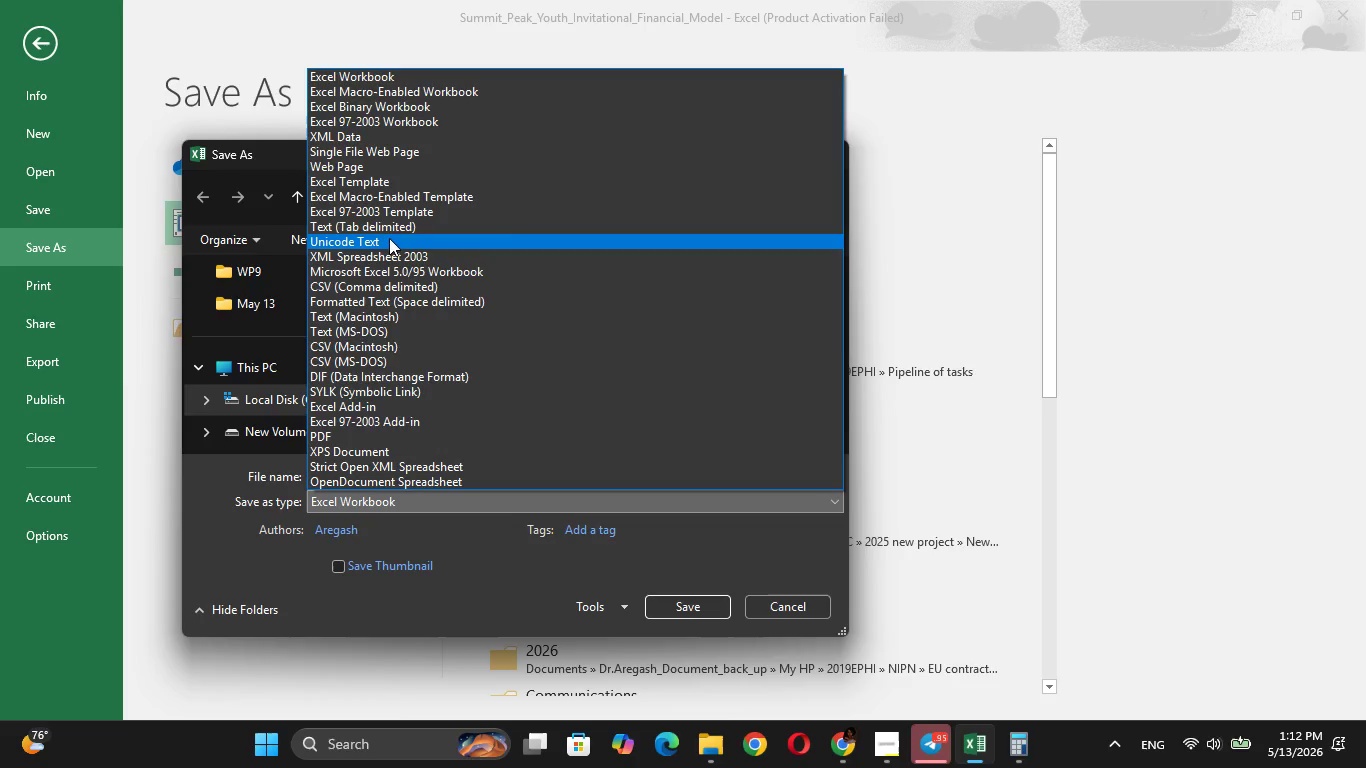 
left_click([344, 441])
 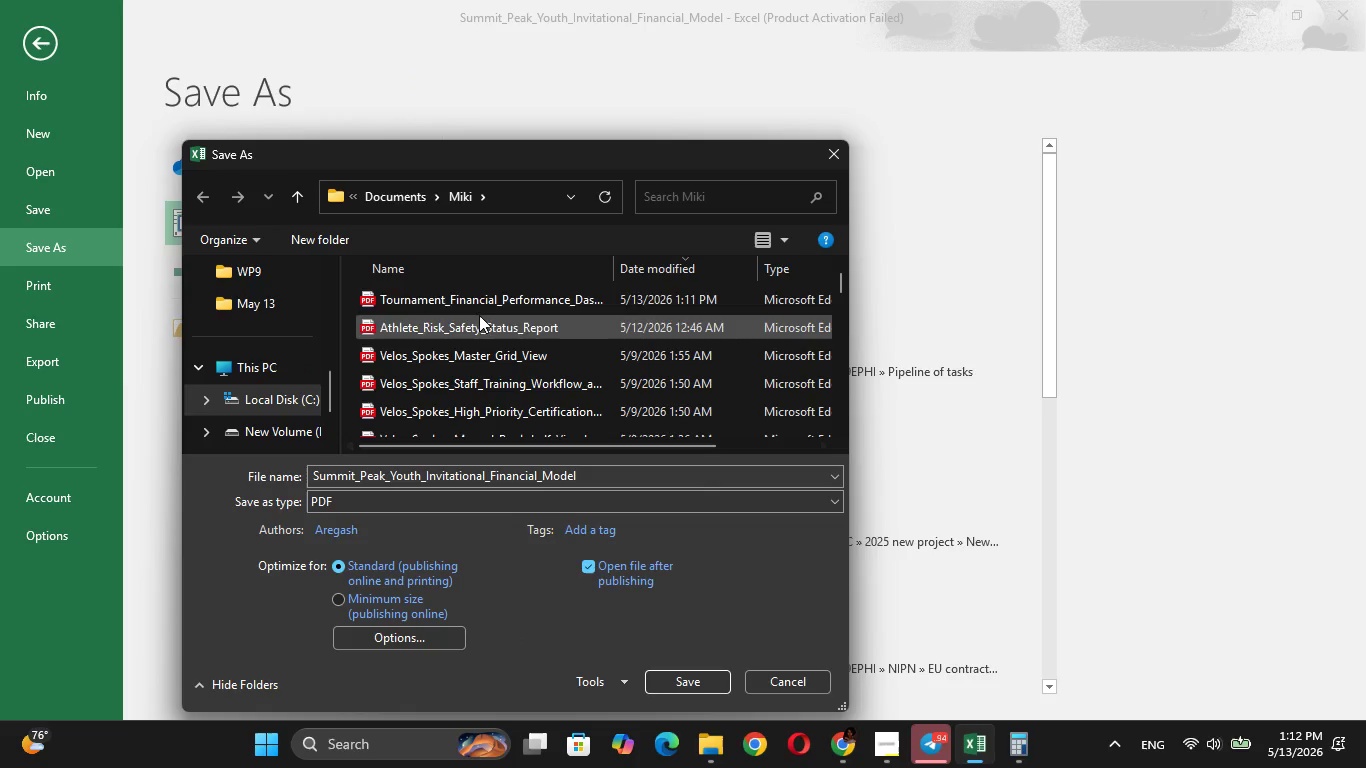 
left_click([479, 304])
 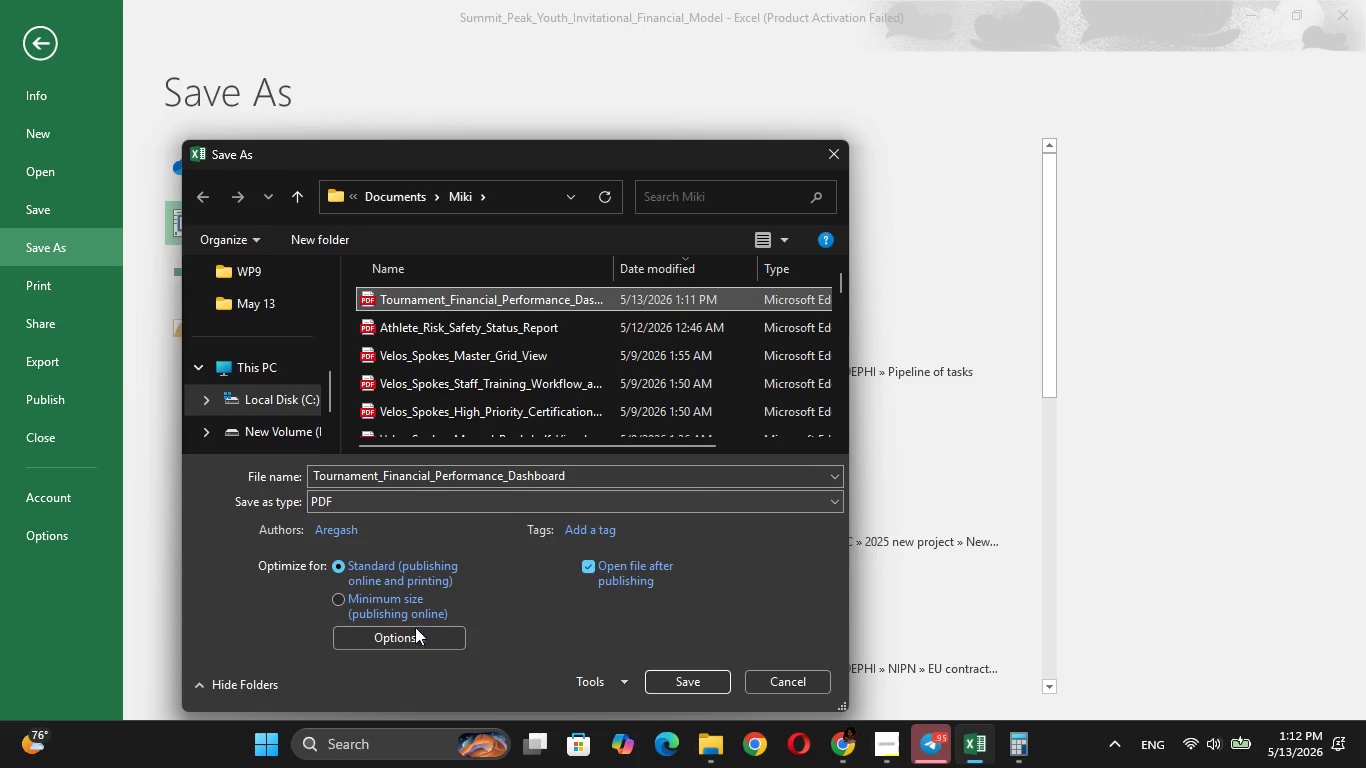 
left_click([414, 644])
 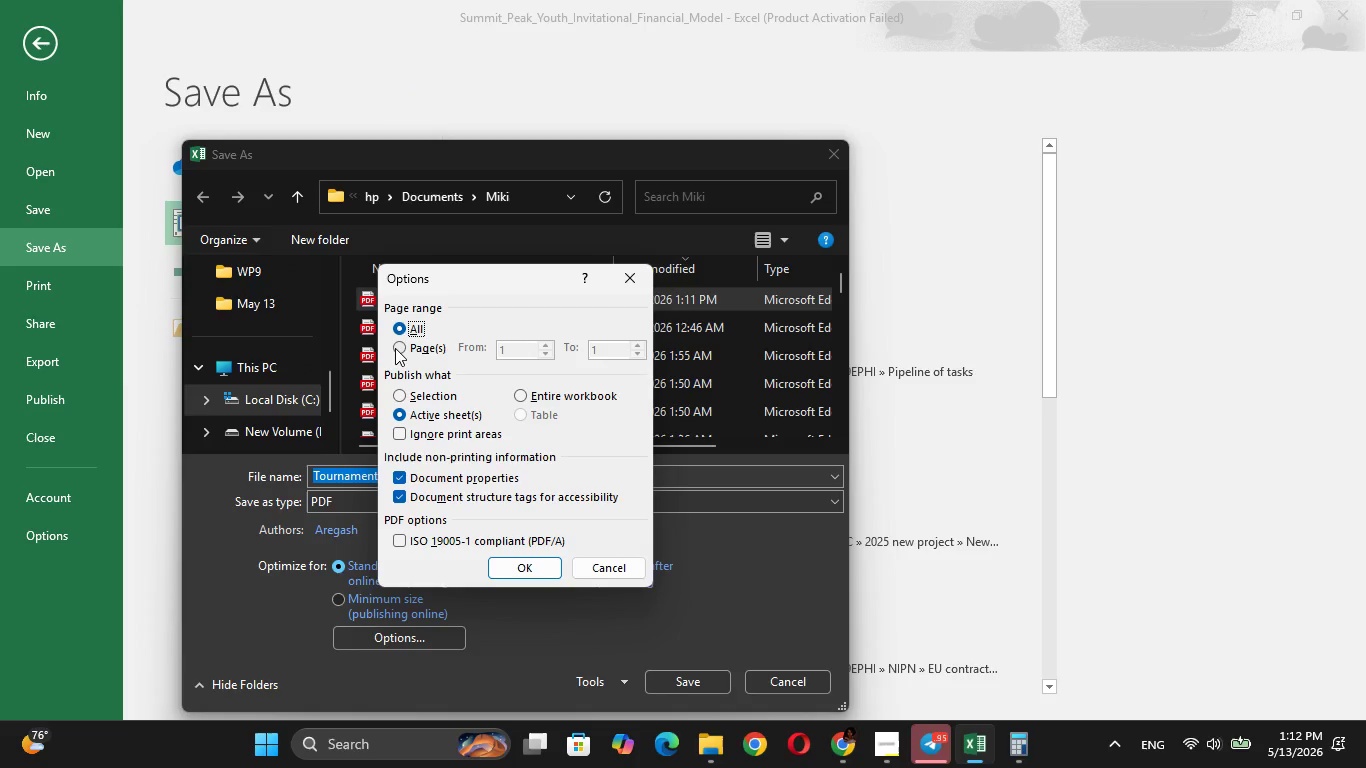 
left_click([395, 348])
 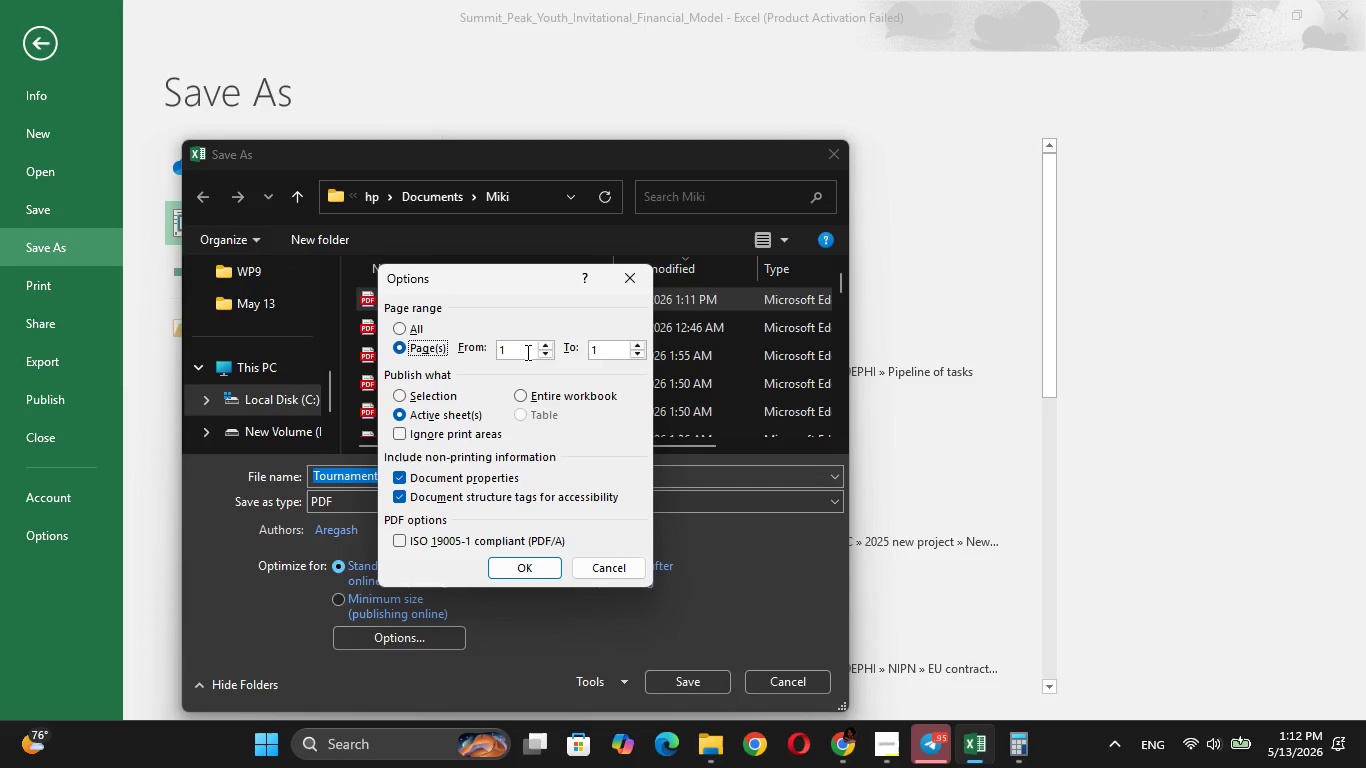 
left_click([526, 352])
 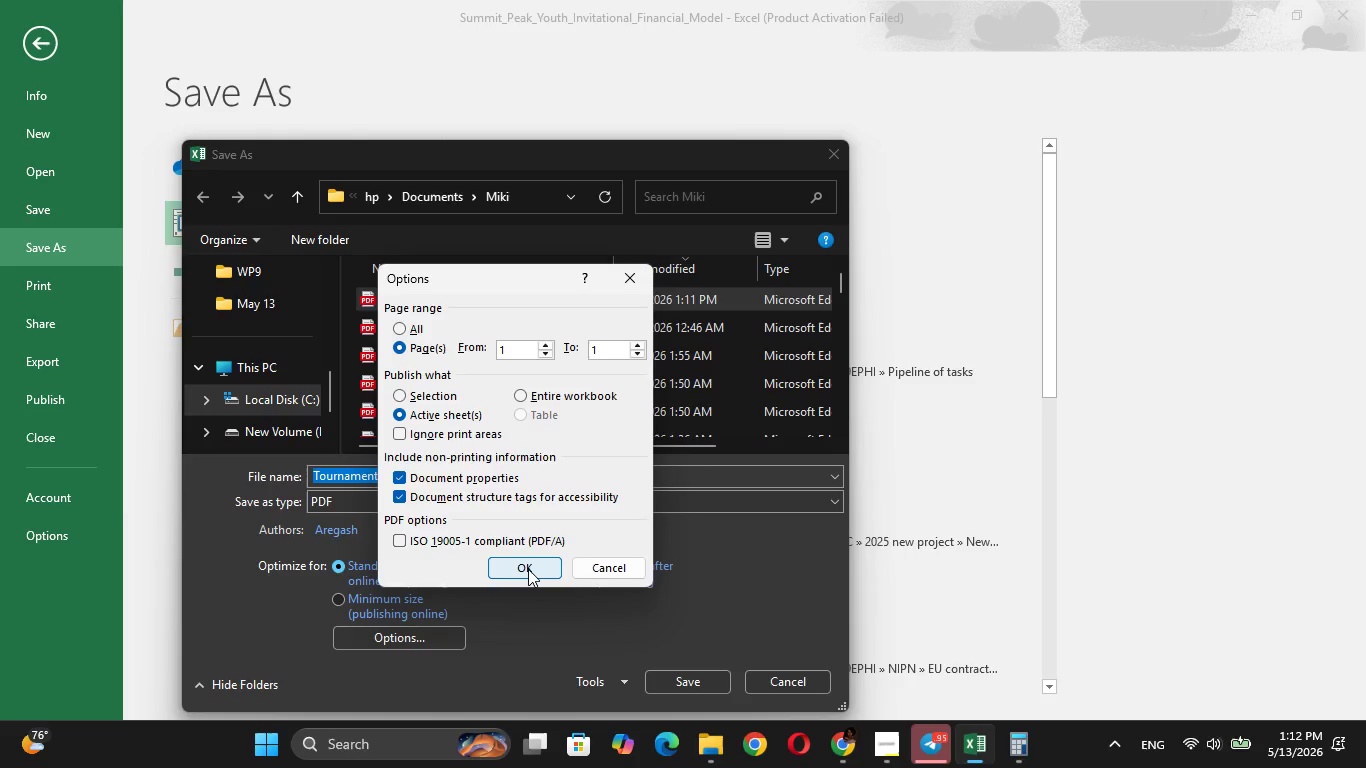 
left_click([528, 569])
 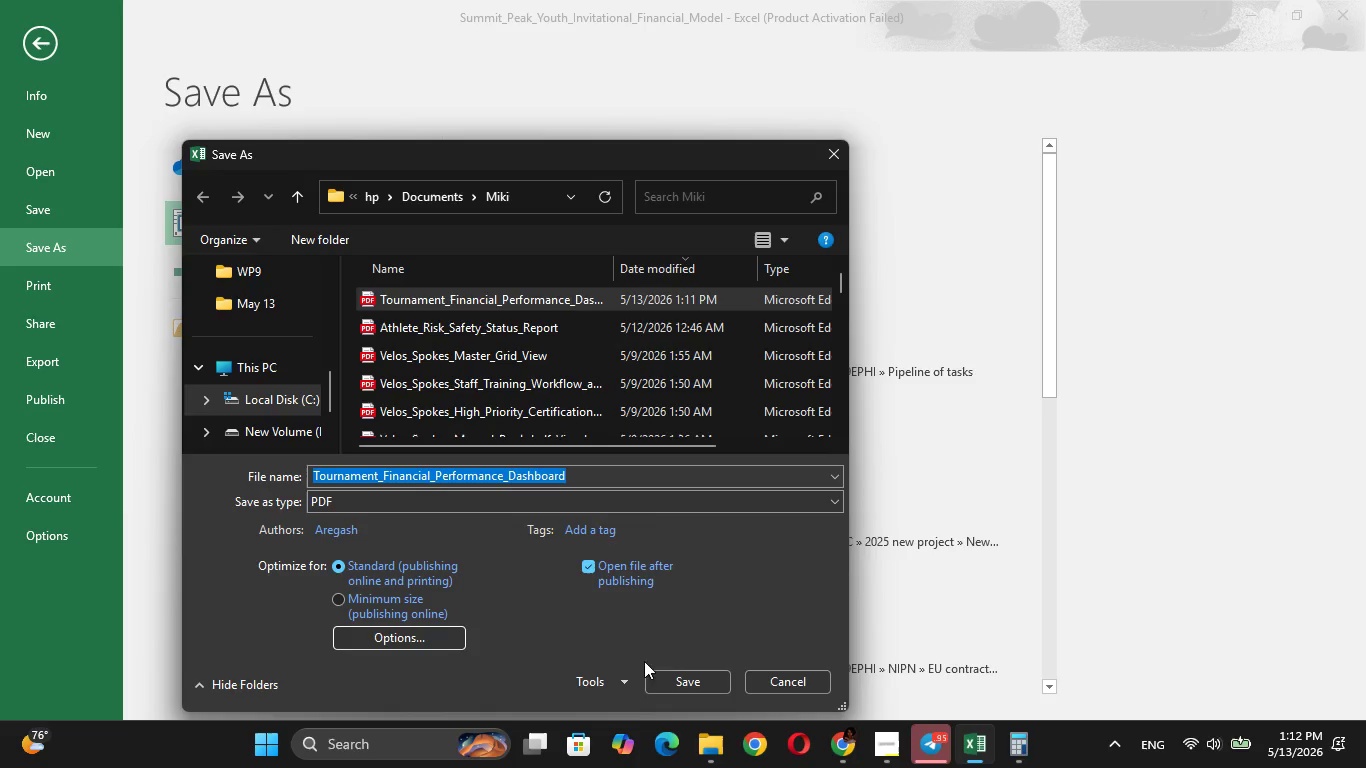 
left_click([684, 682])
 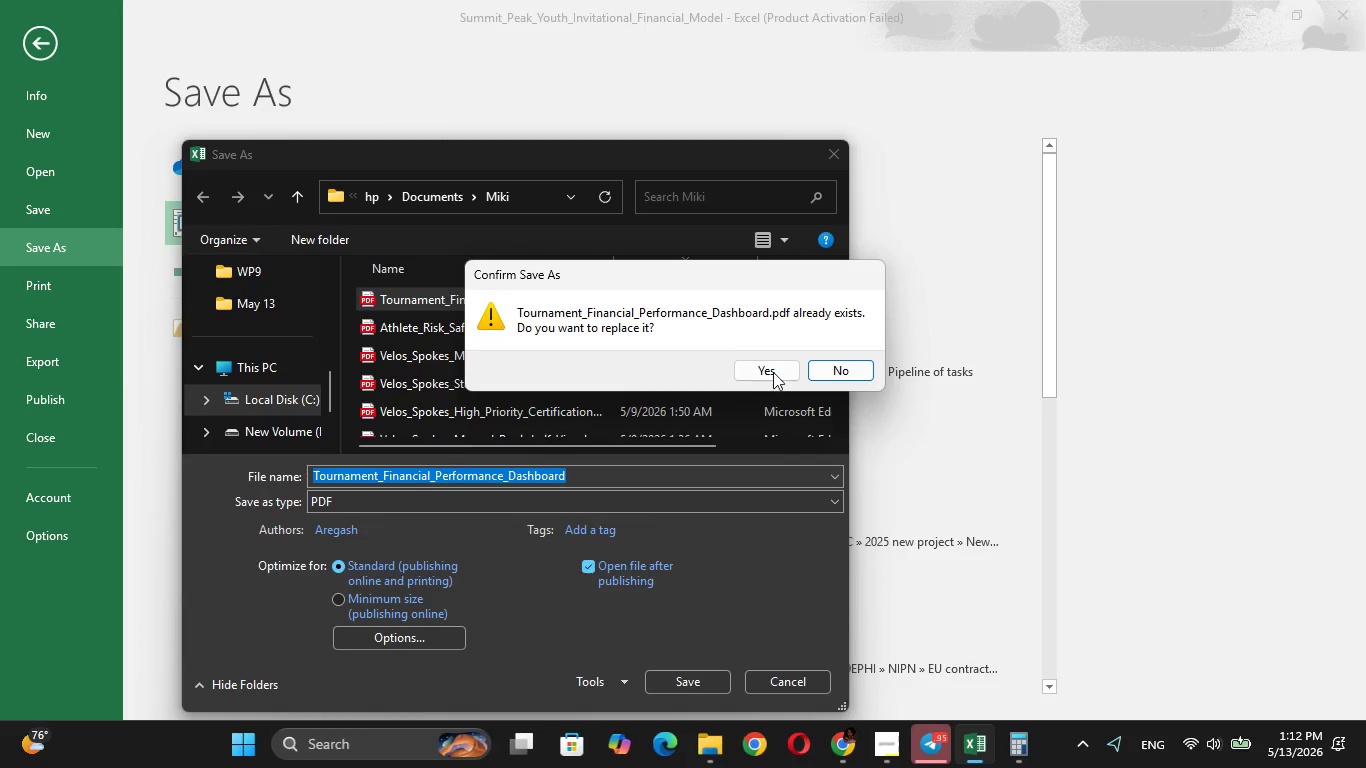 
left_click([773, 371])
 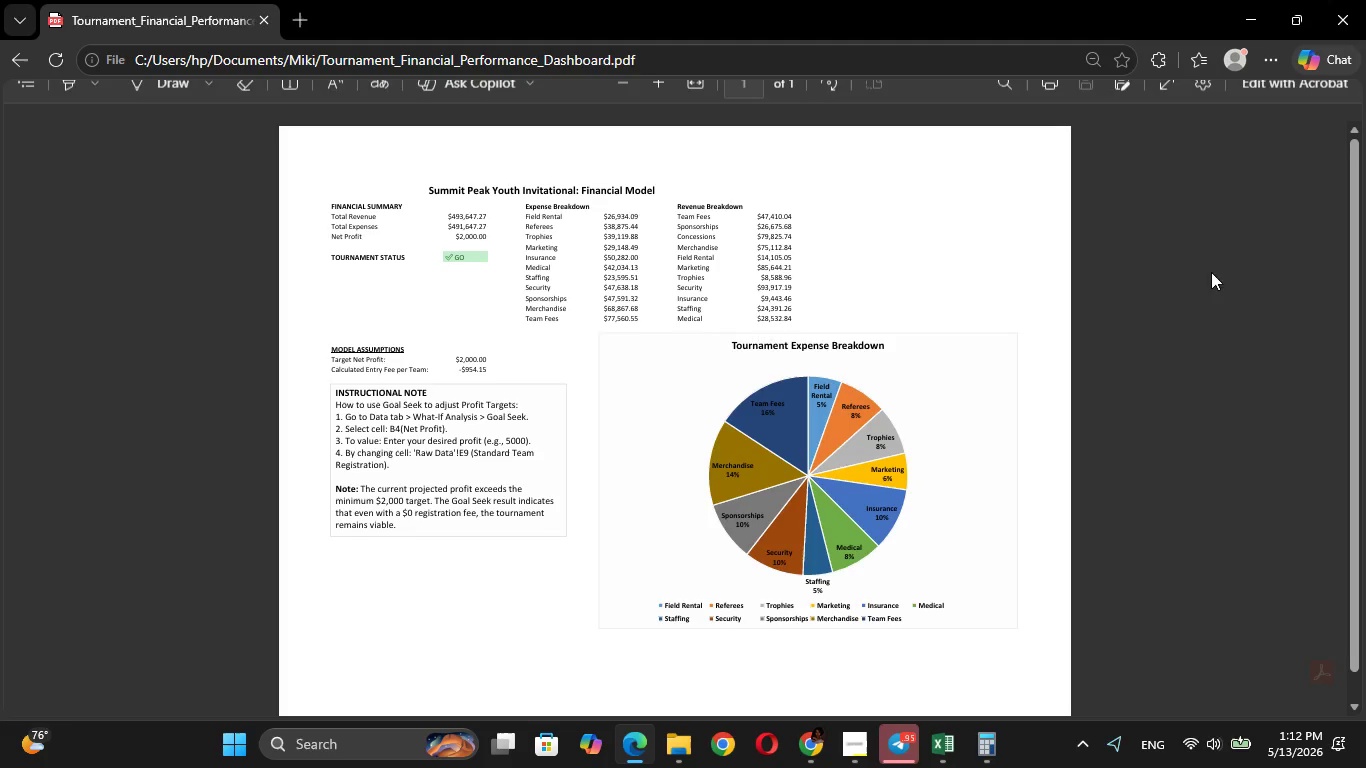 
left_click_drag(start_coordinate=[1357, 257], to_coordinate=[1365, 162])
 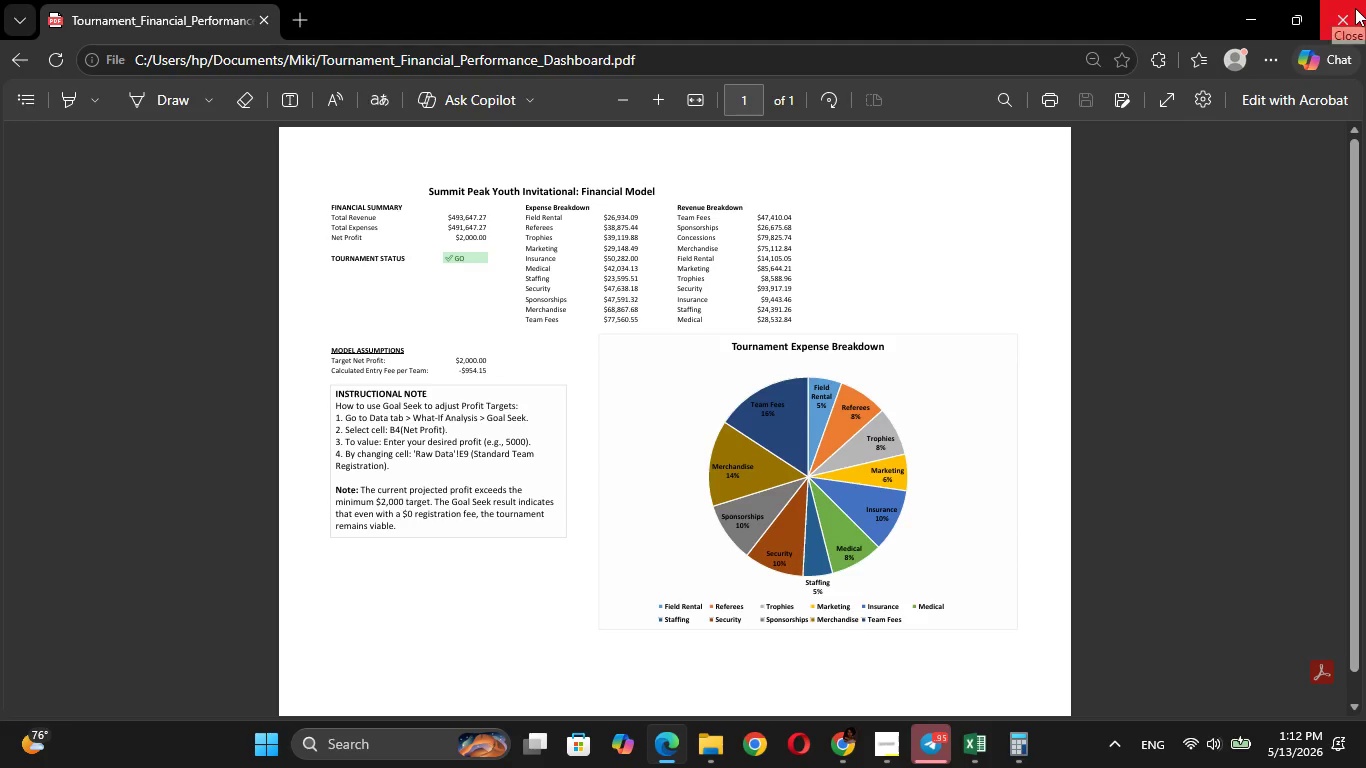 
wait(9.92)
 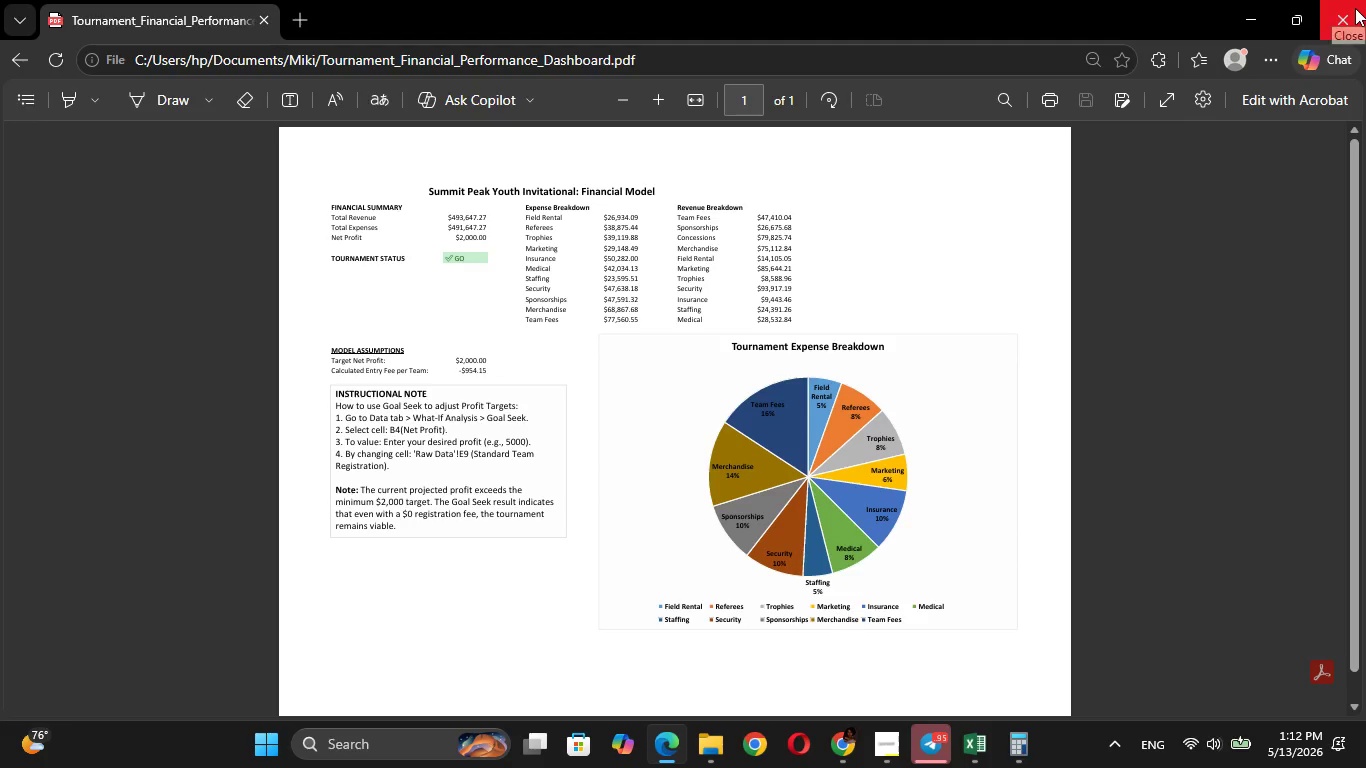 
left_click([1355, 8])
 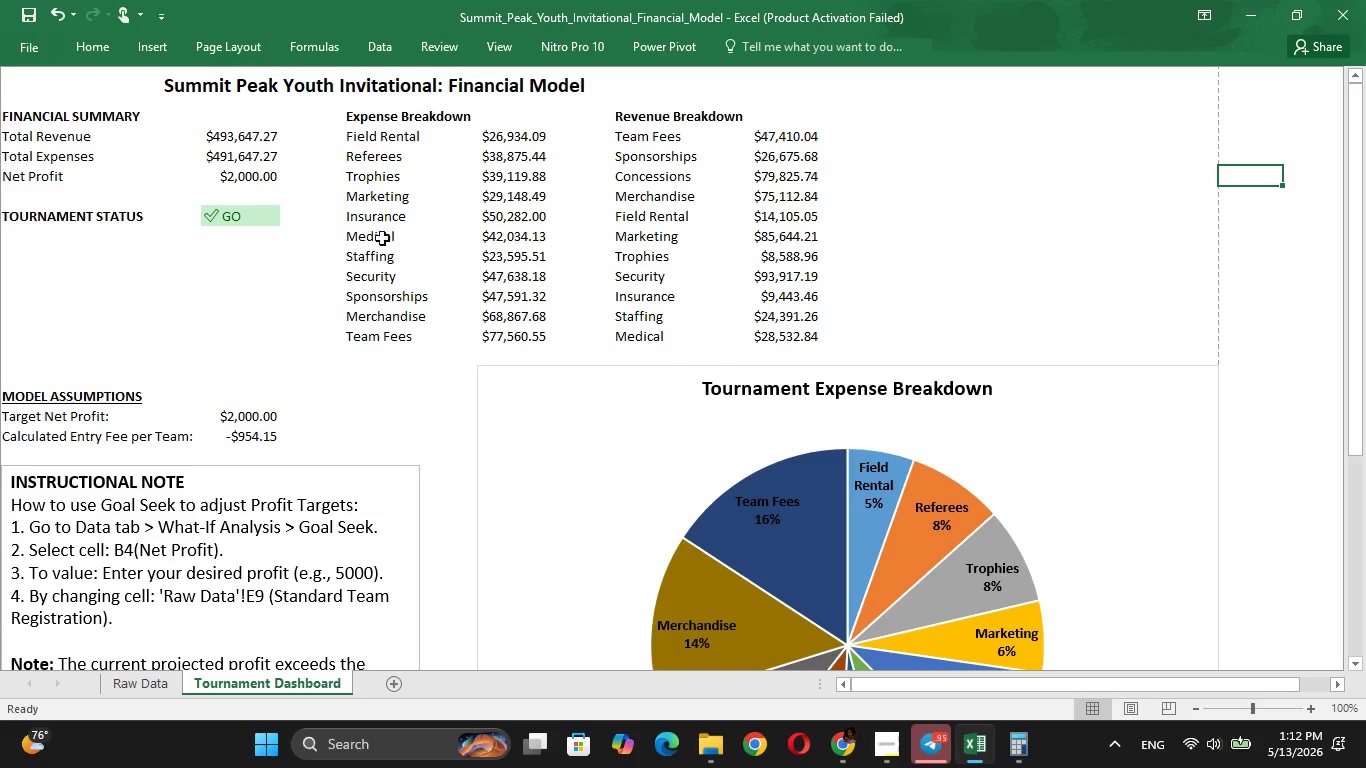 
key(Control+S)
 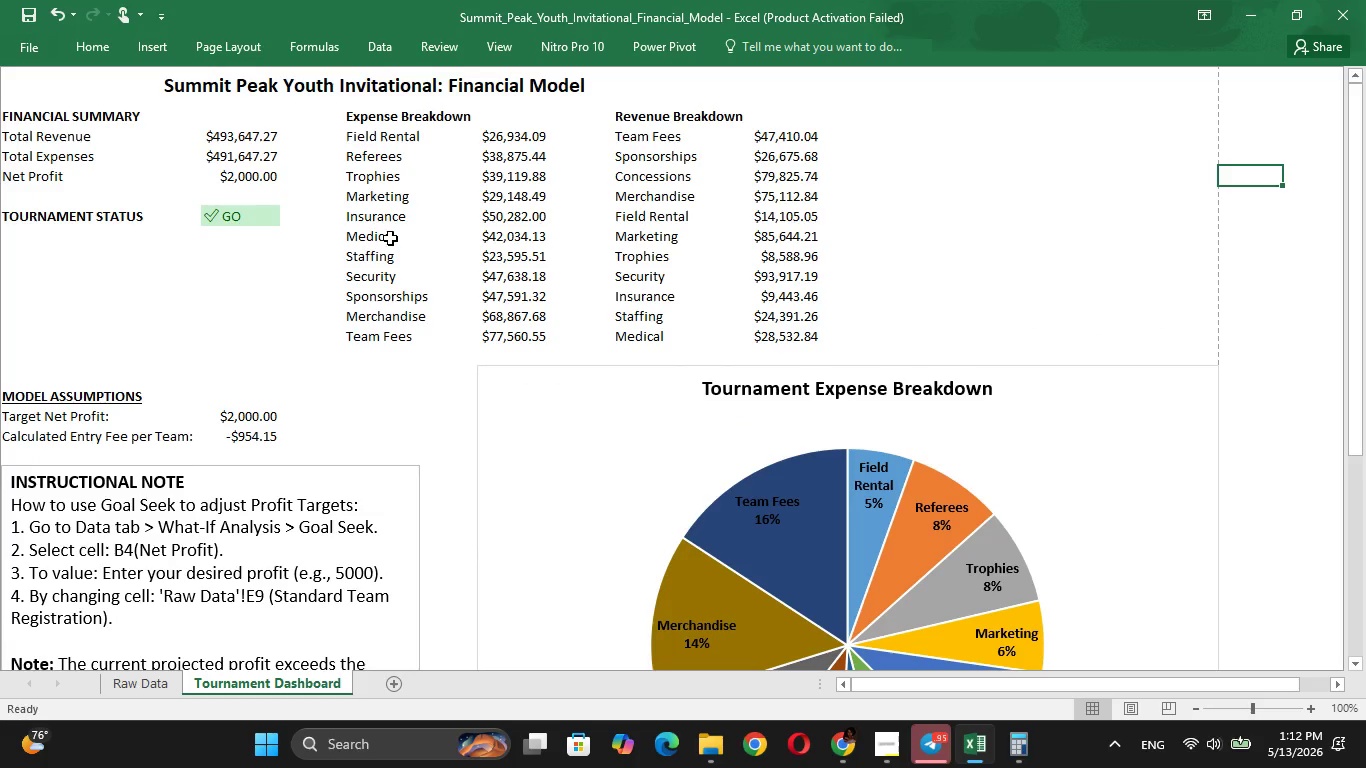 
key(Control+S)
 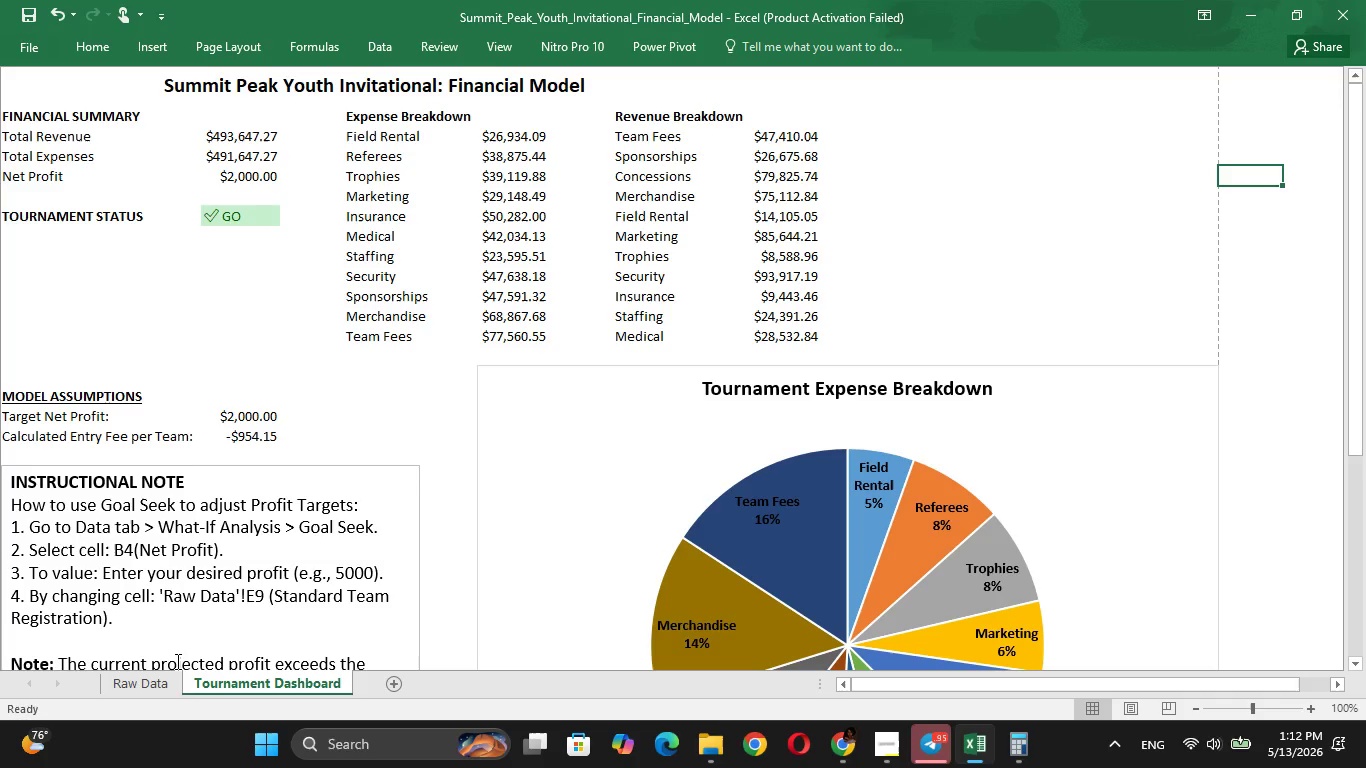 
left_click([162, 679])
 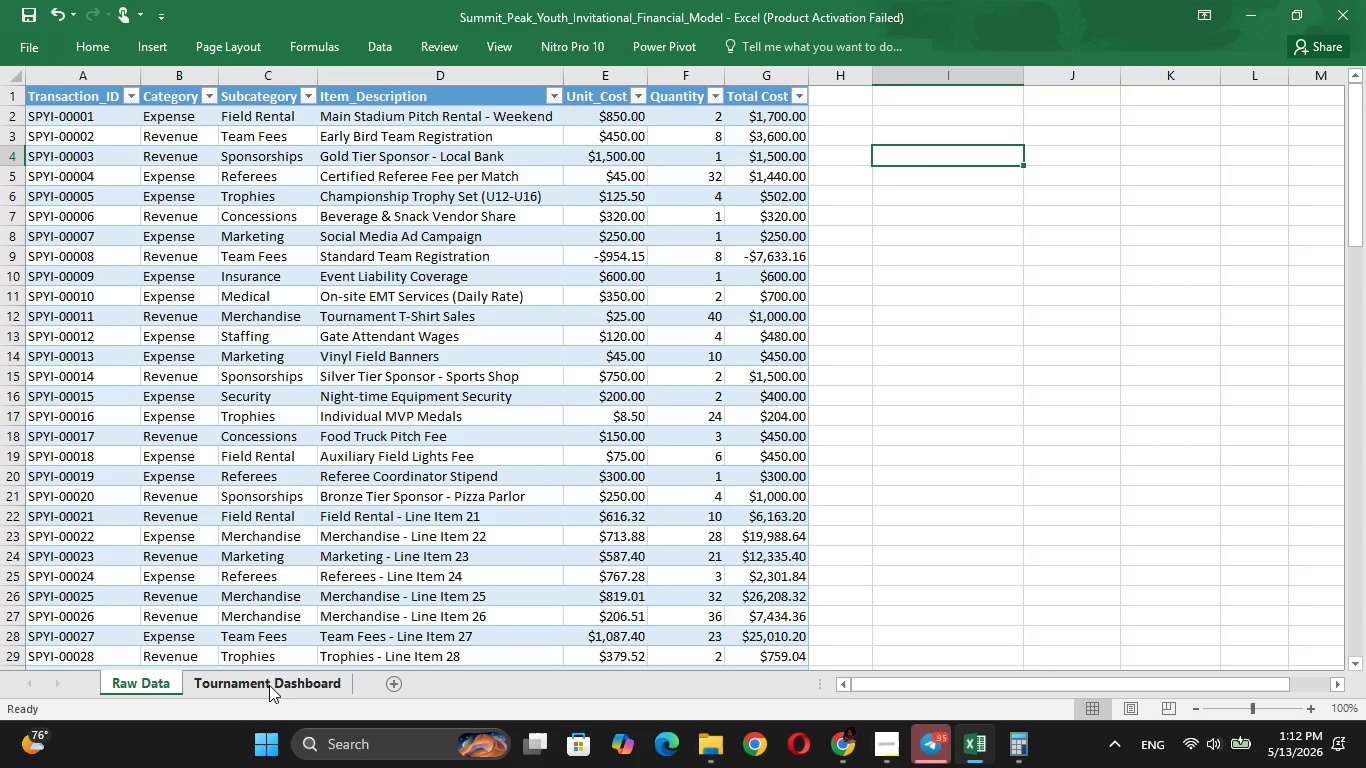 
left_click([269, 685])
 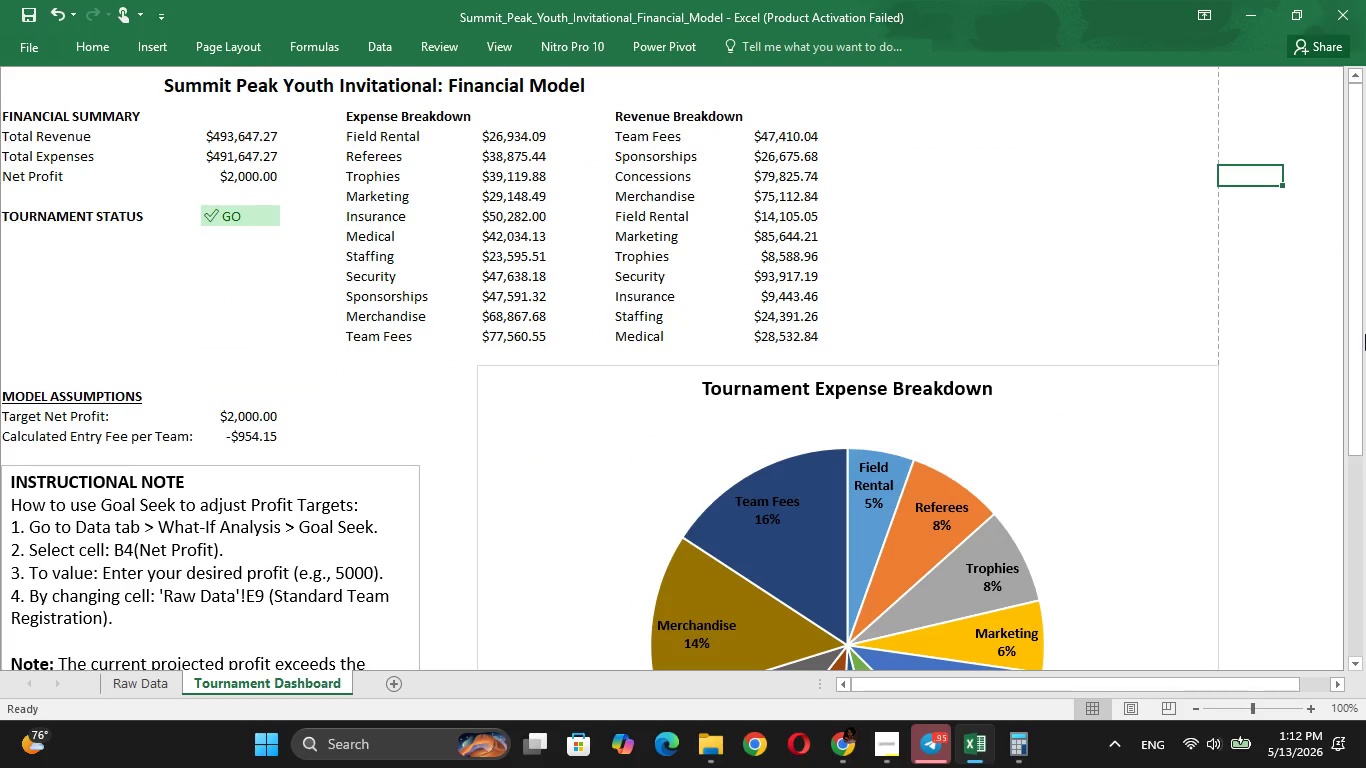 
left_click_drag(start_coordinate=[1365, 334], to_coordinate=[1365, 402])
 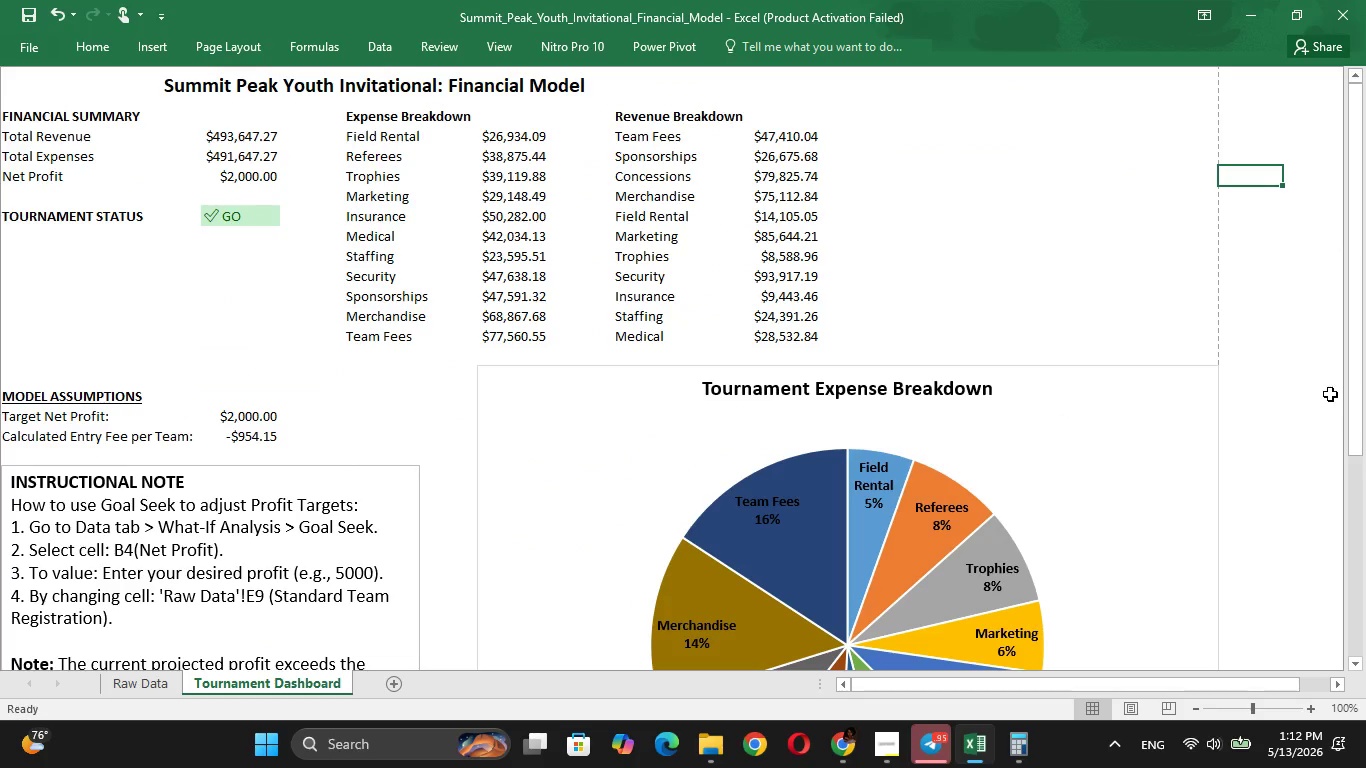 
left_click([1330, 394])
 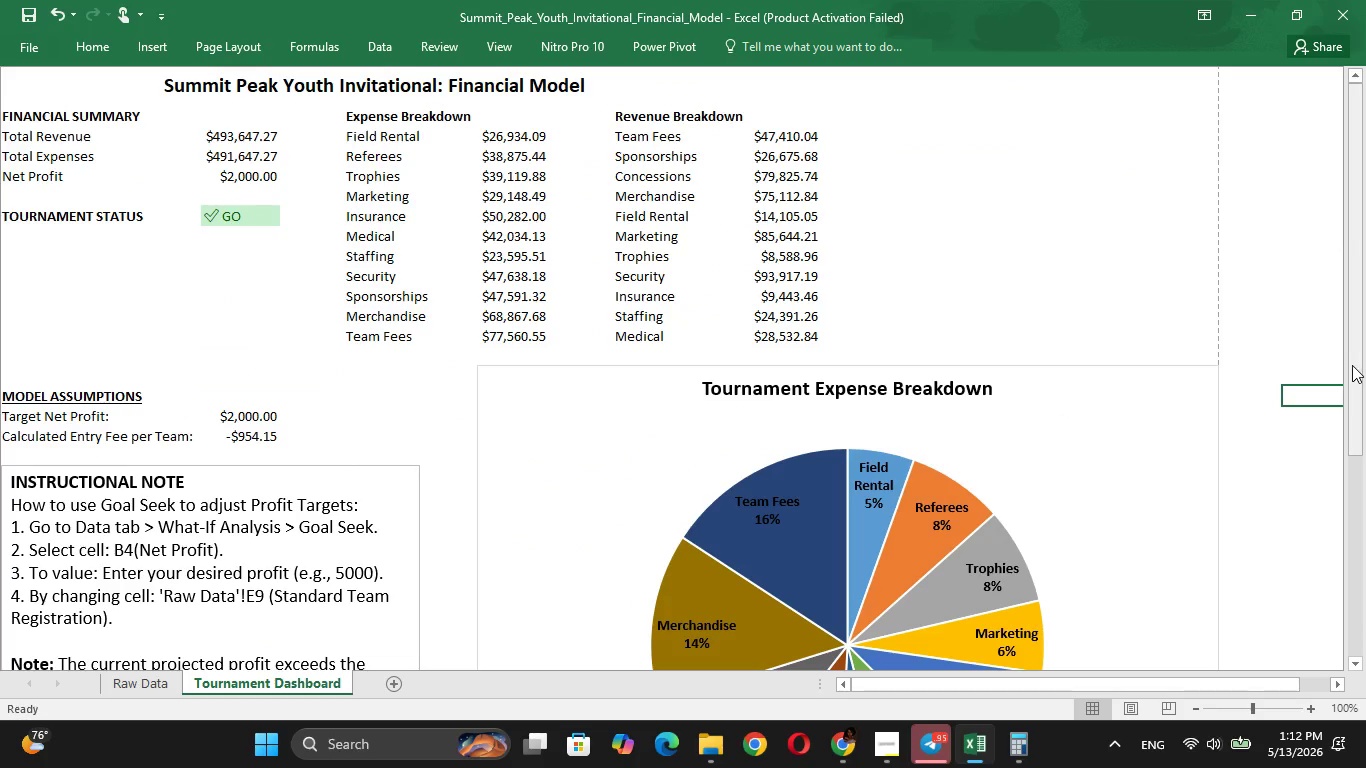 
left_click_drag(start_coordinate=[1352, 365], to_coordinate=[1364, 273])
 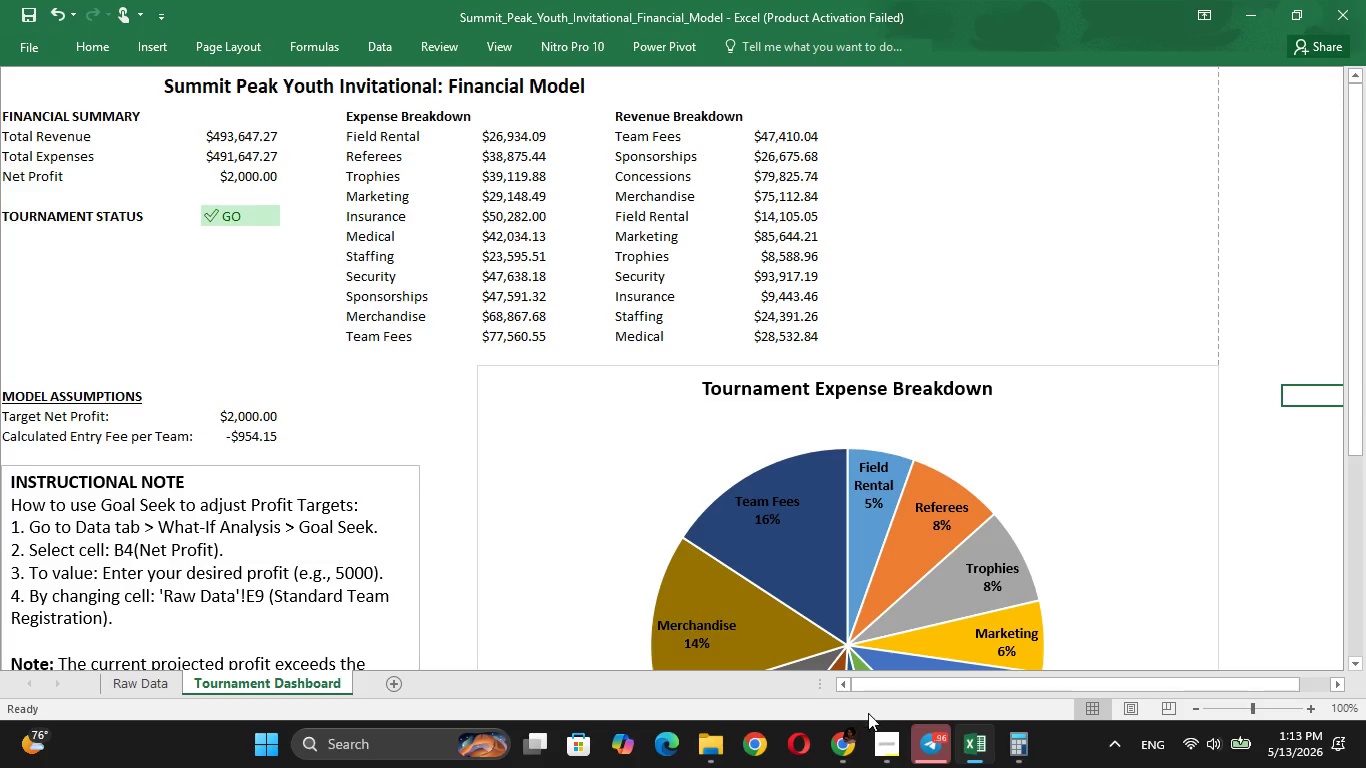 
left_click([879, 744])